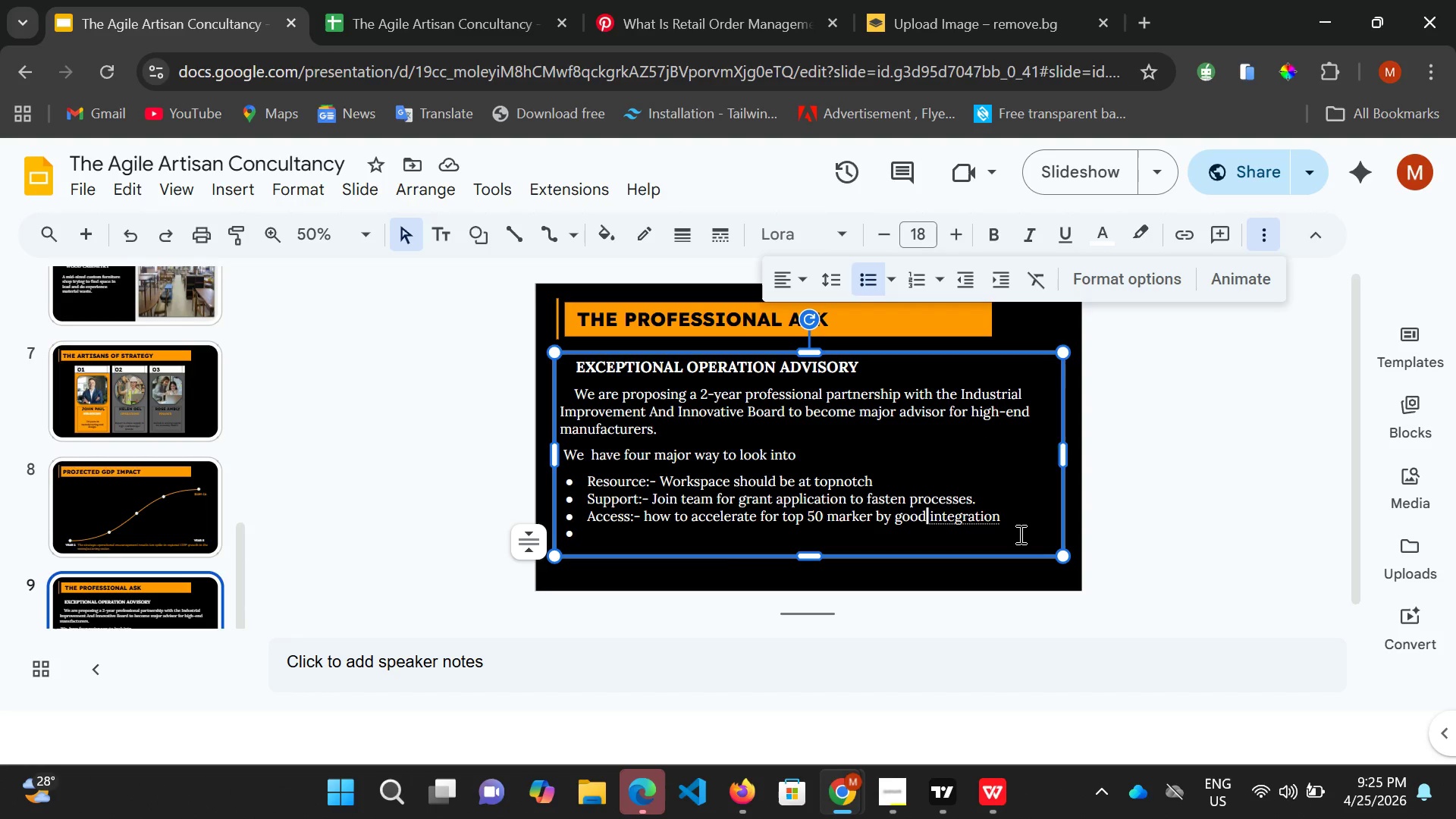 
key(ArrowLeft)
 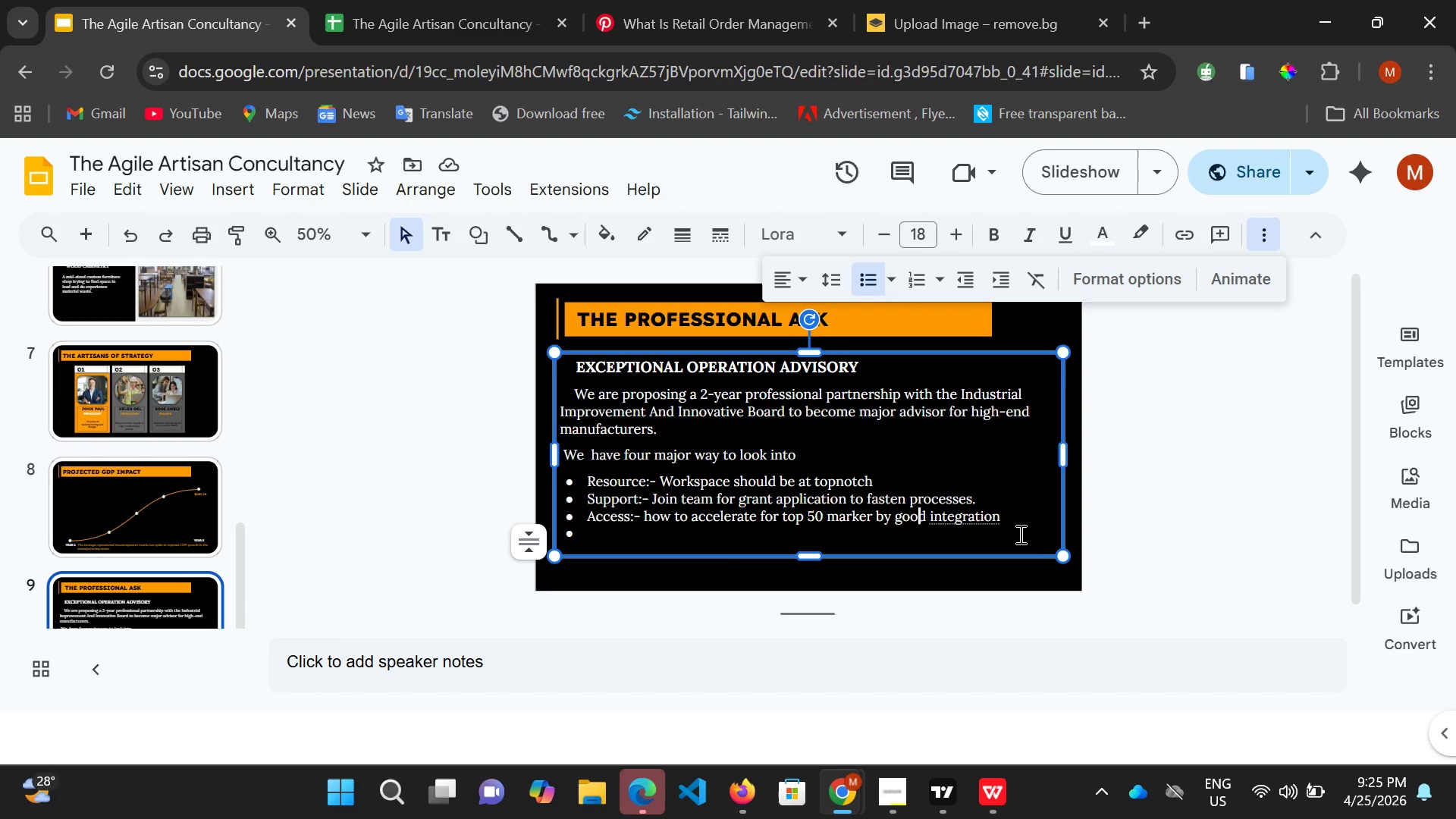 
key(ArrowLeft)
 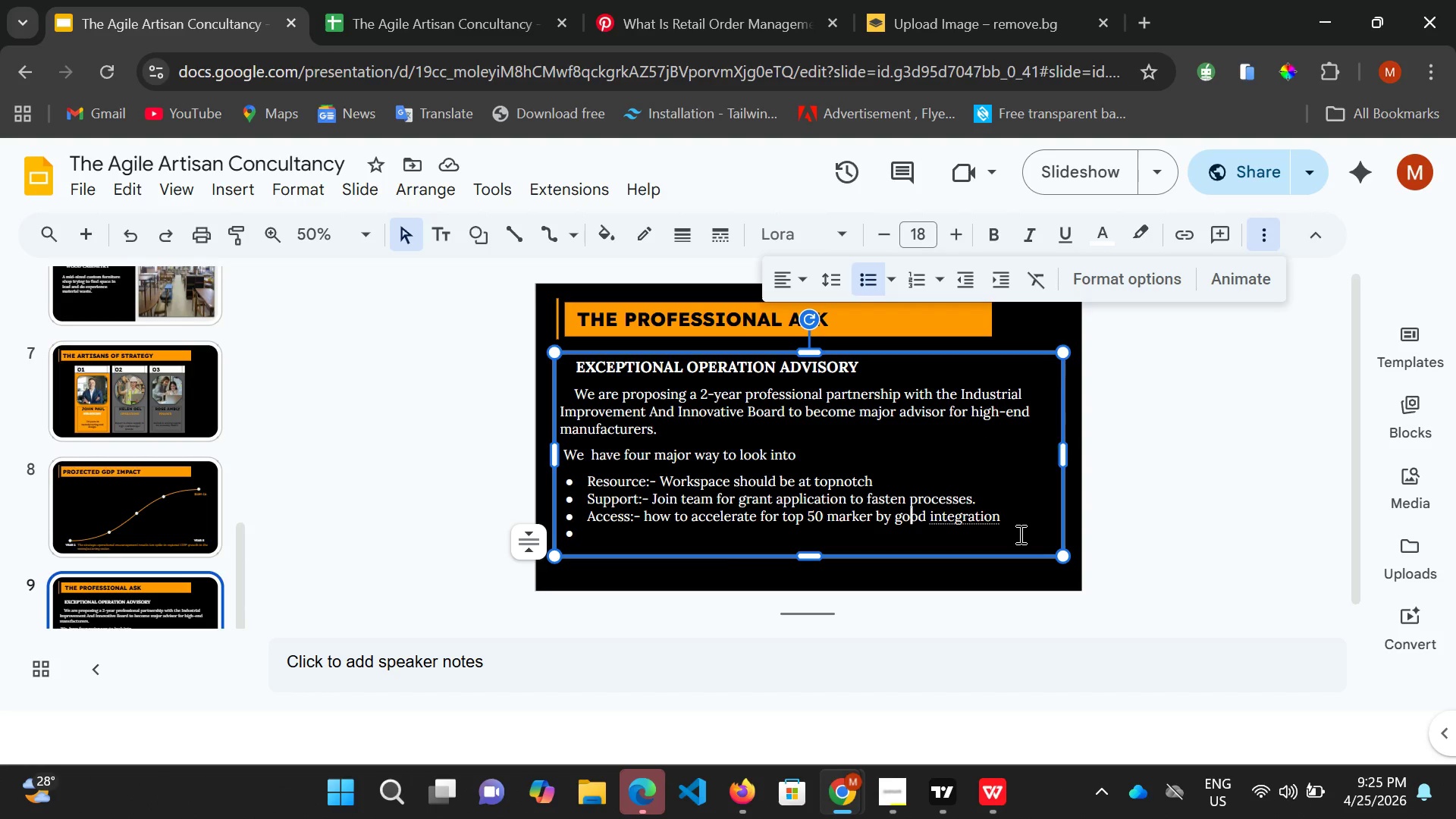 
key(ArrowLeft)
 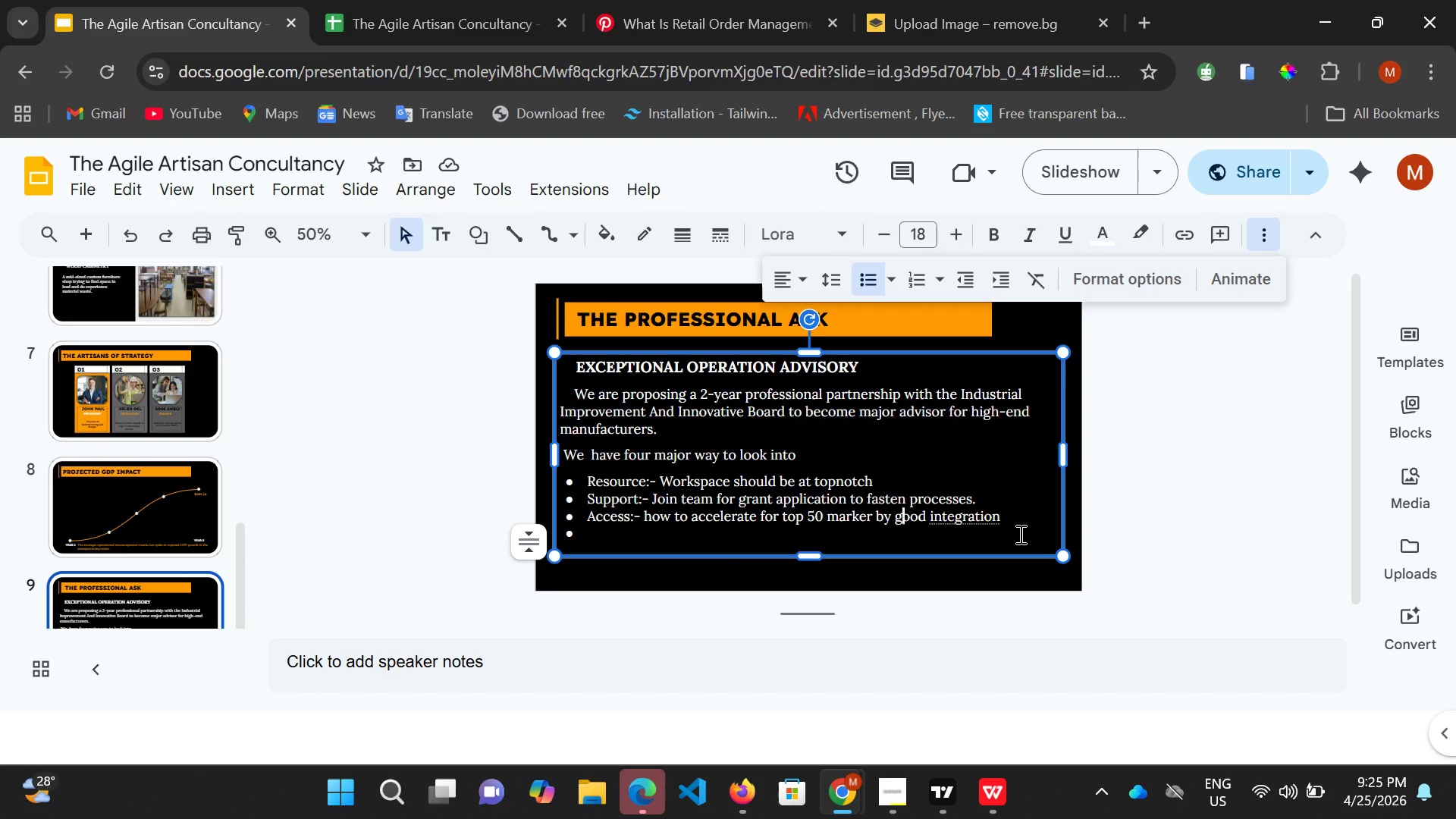 
key(ArrowLeft)
 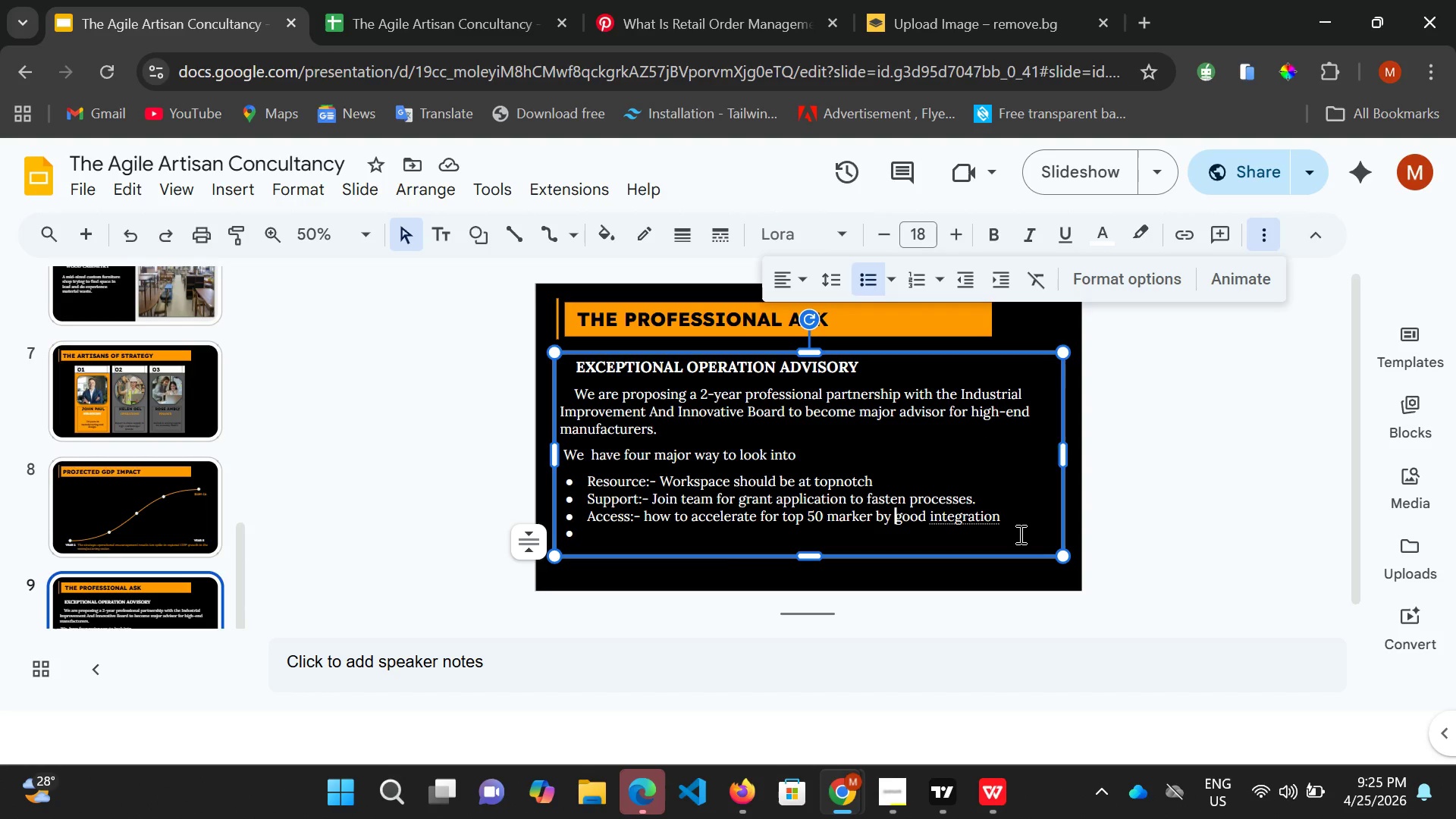 
key(ArrowLeft)
 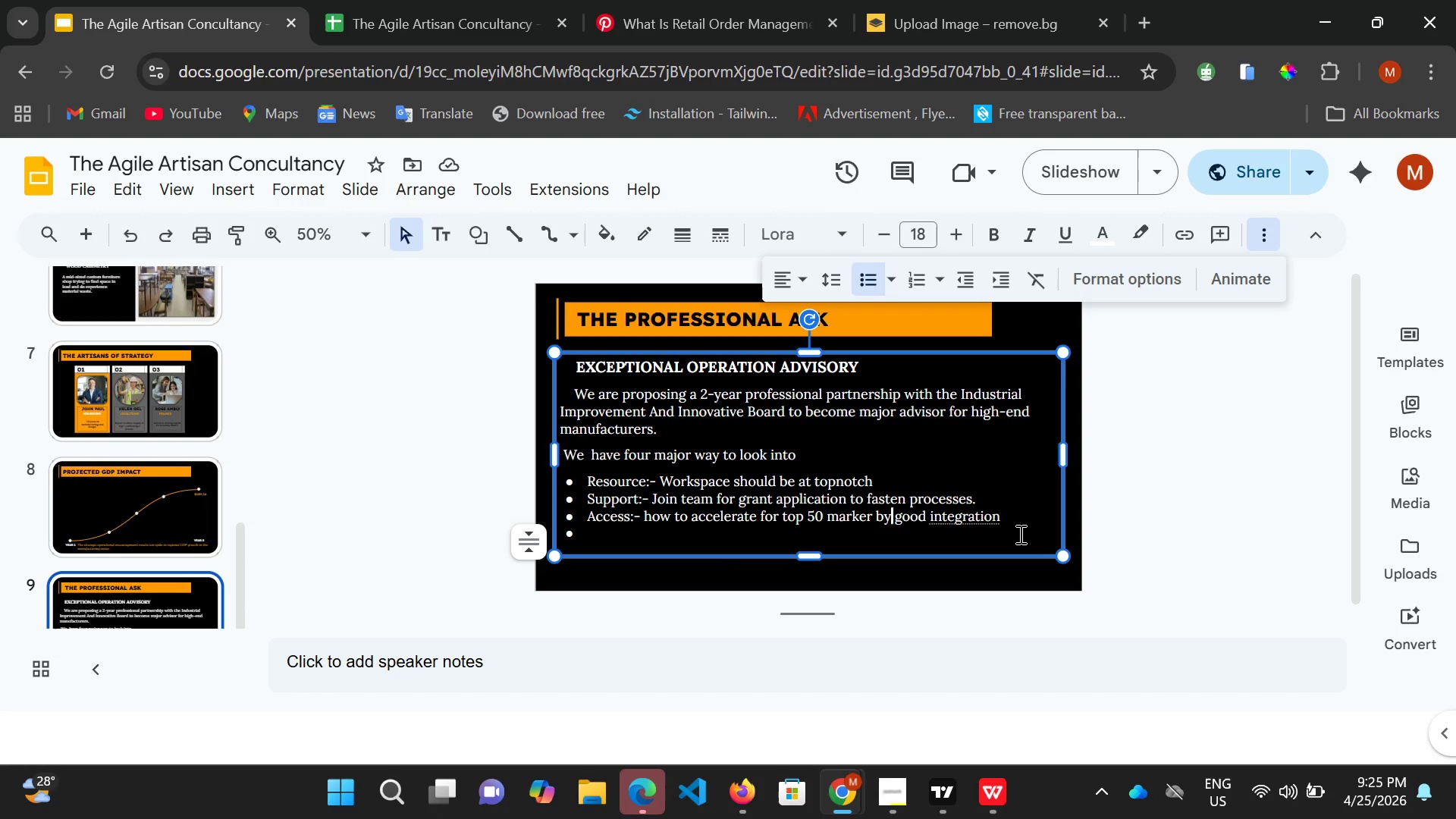 
key(ArrowLeft)
 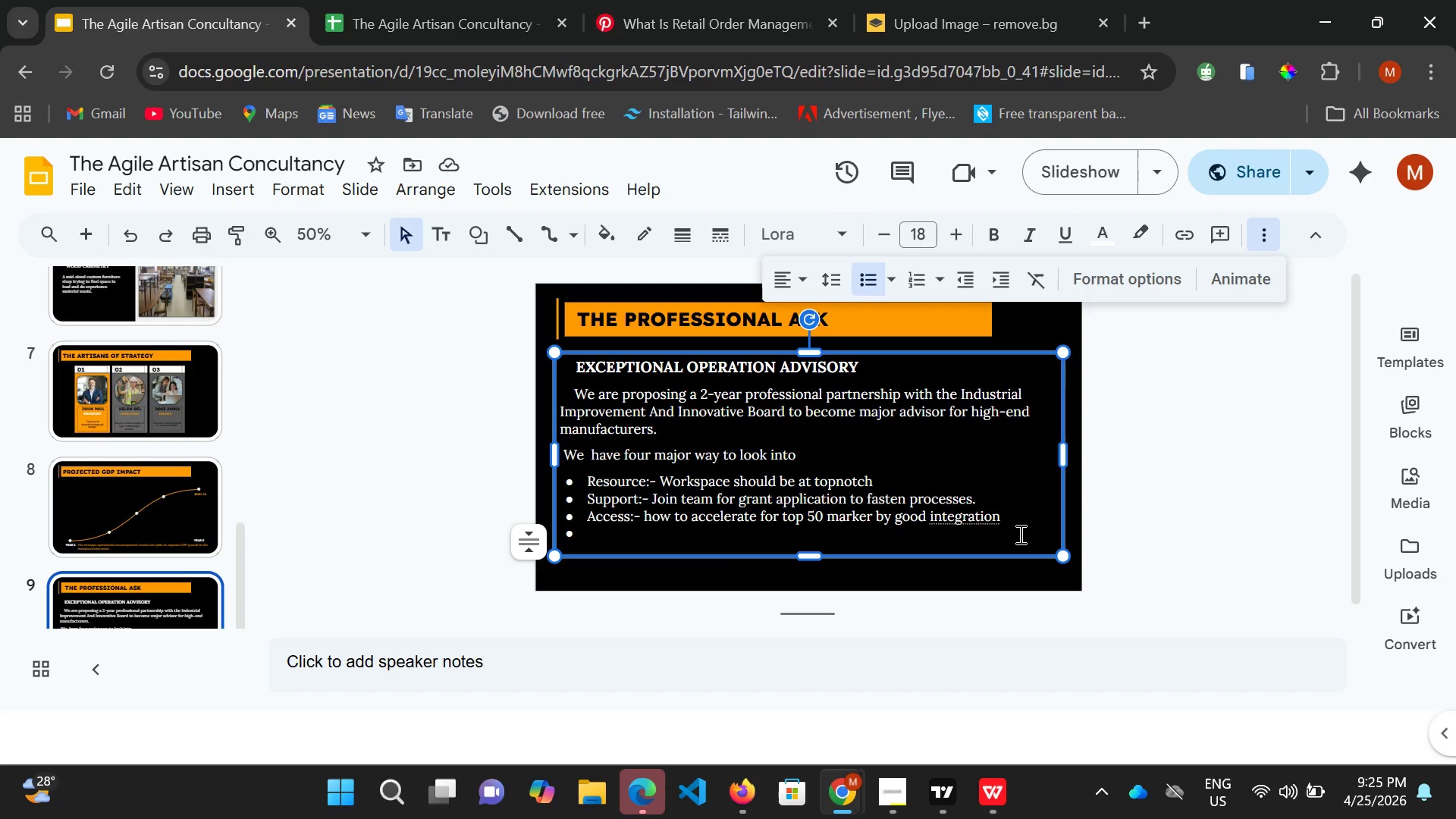 
key(Backspace)
key(Backspace)
type(with)
 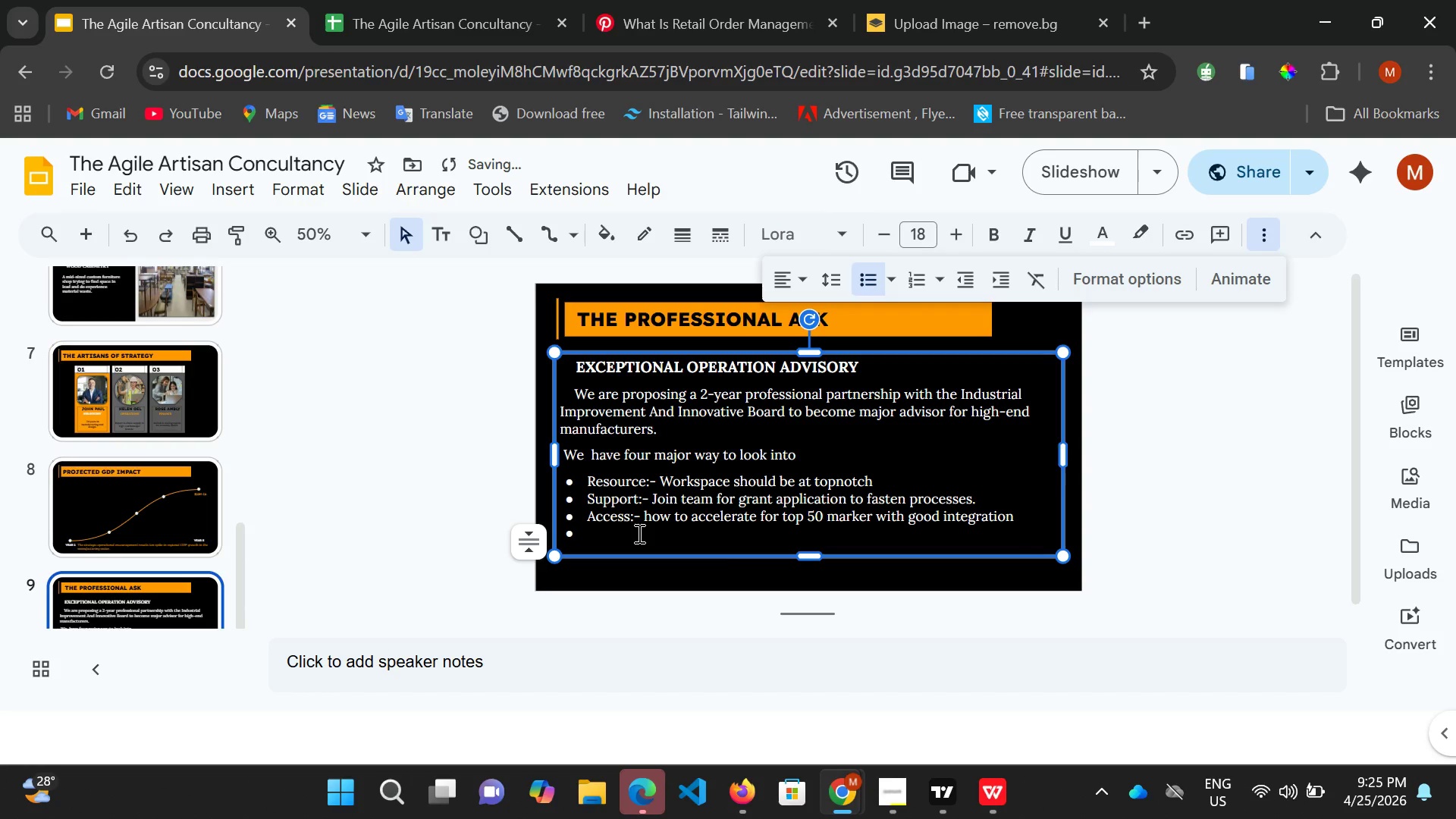 
left_click([628, 541])
 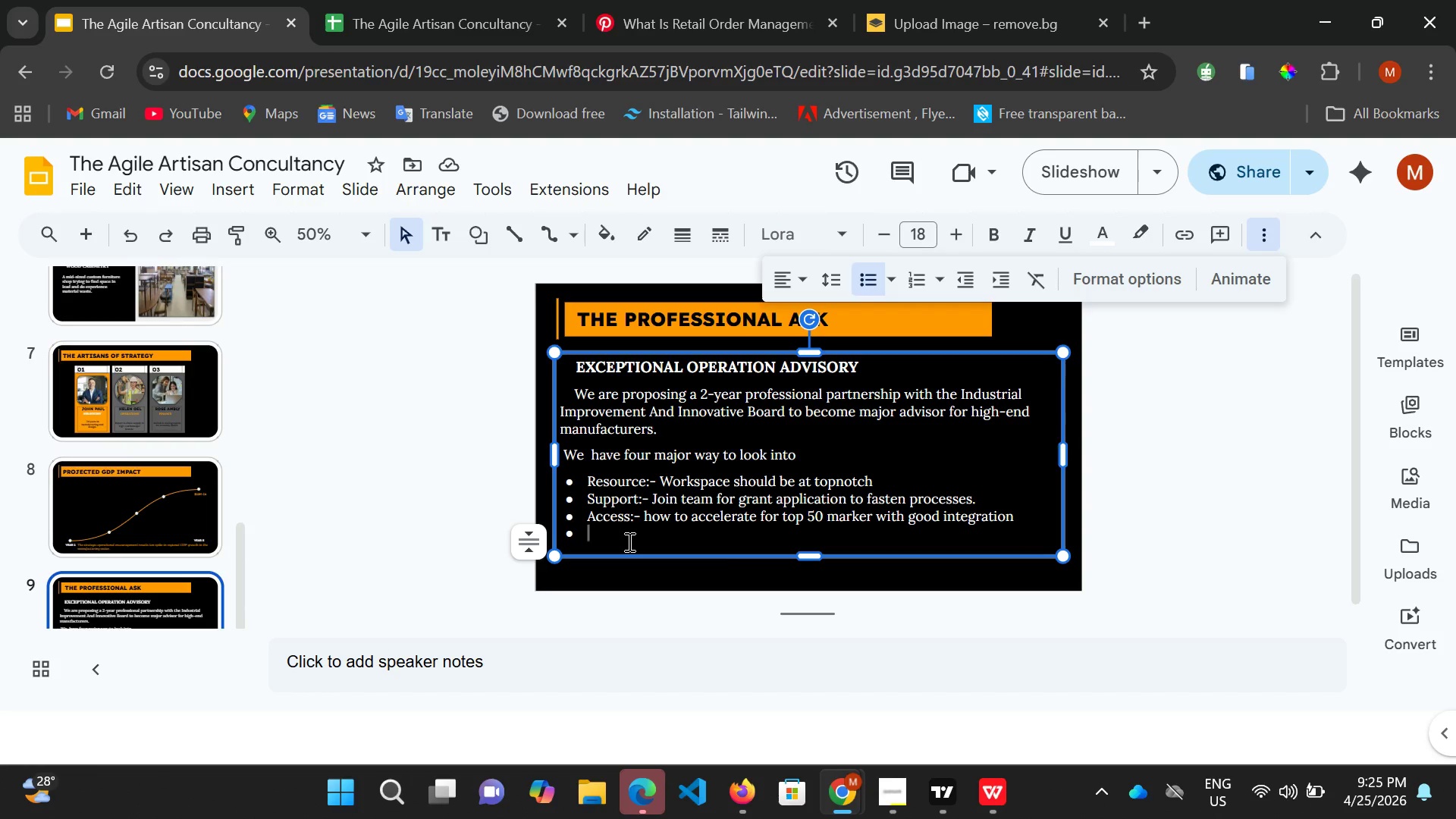 
wait(5.41)
 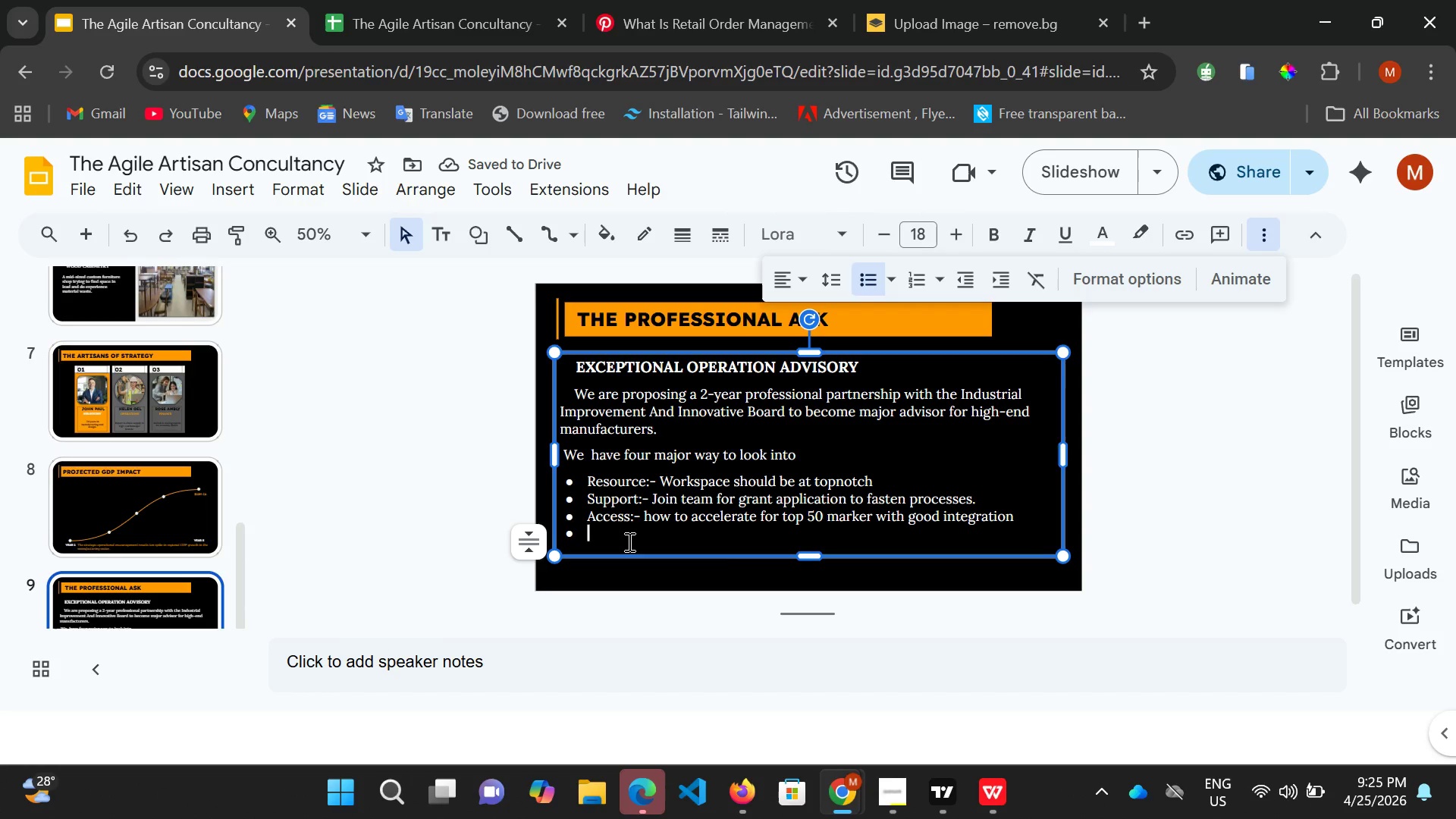 
type(Designation: )
key(Backspace)
type(-Press)
key(Backspace)
key(Backspace)
key(Backspace)
type(osse)
 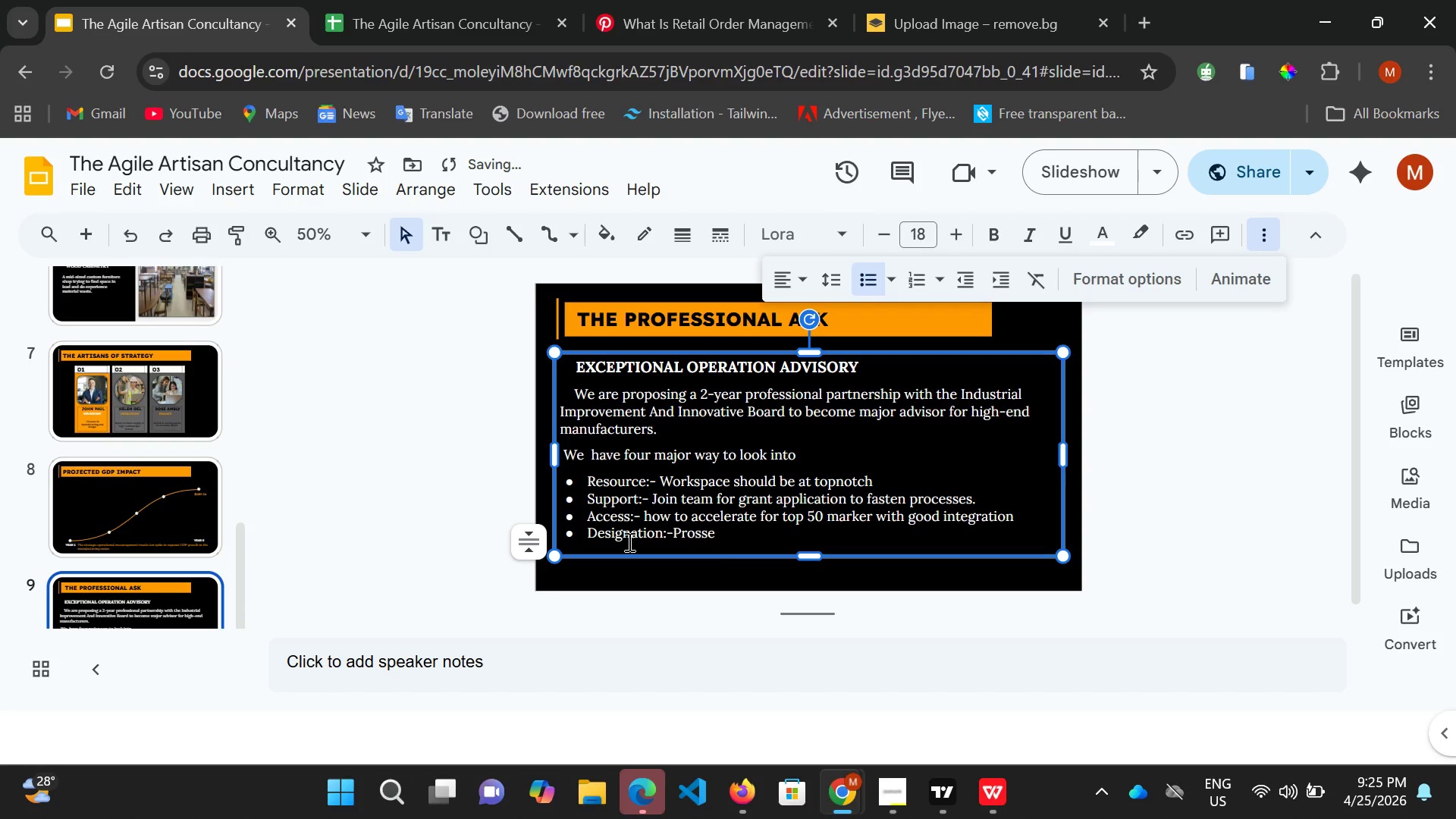 
type(sionlism )
 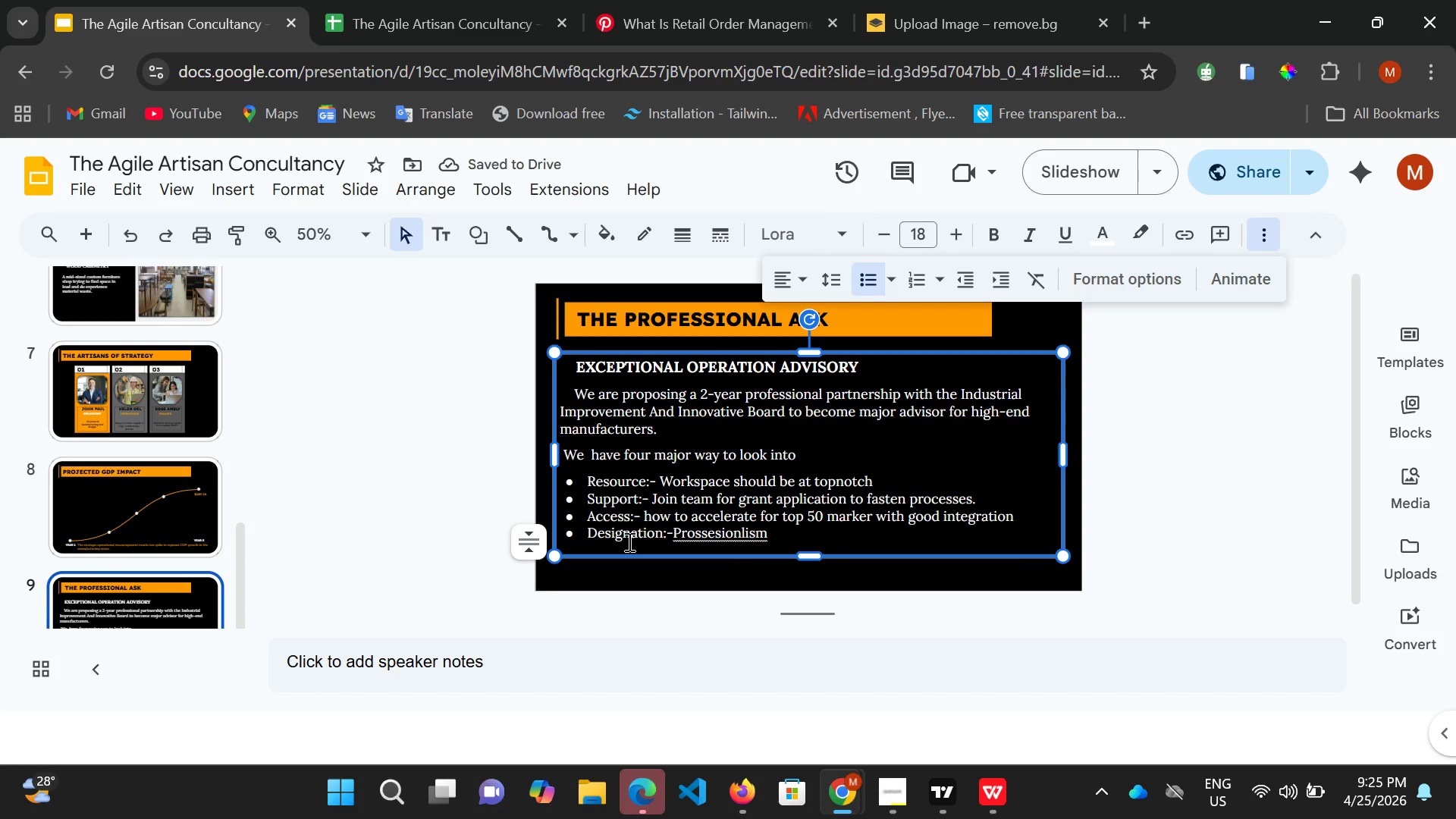 
wait(5.84)
 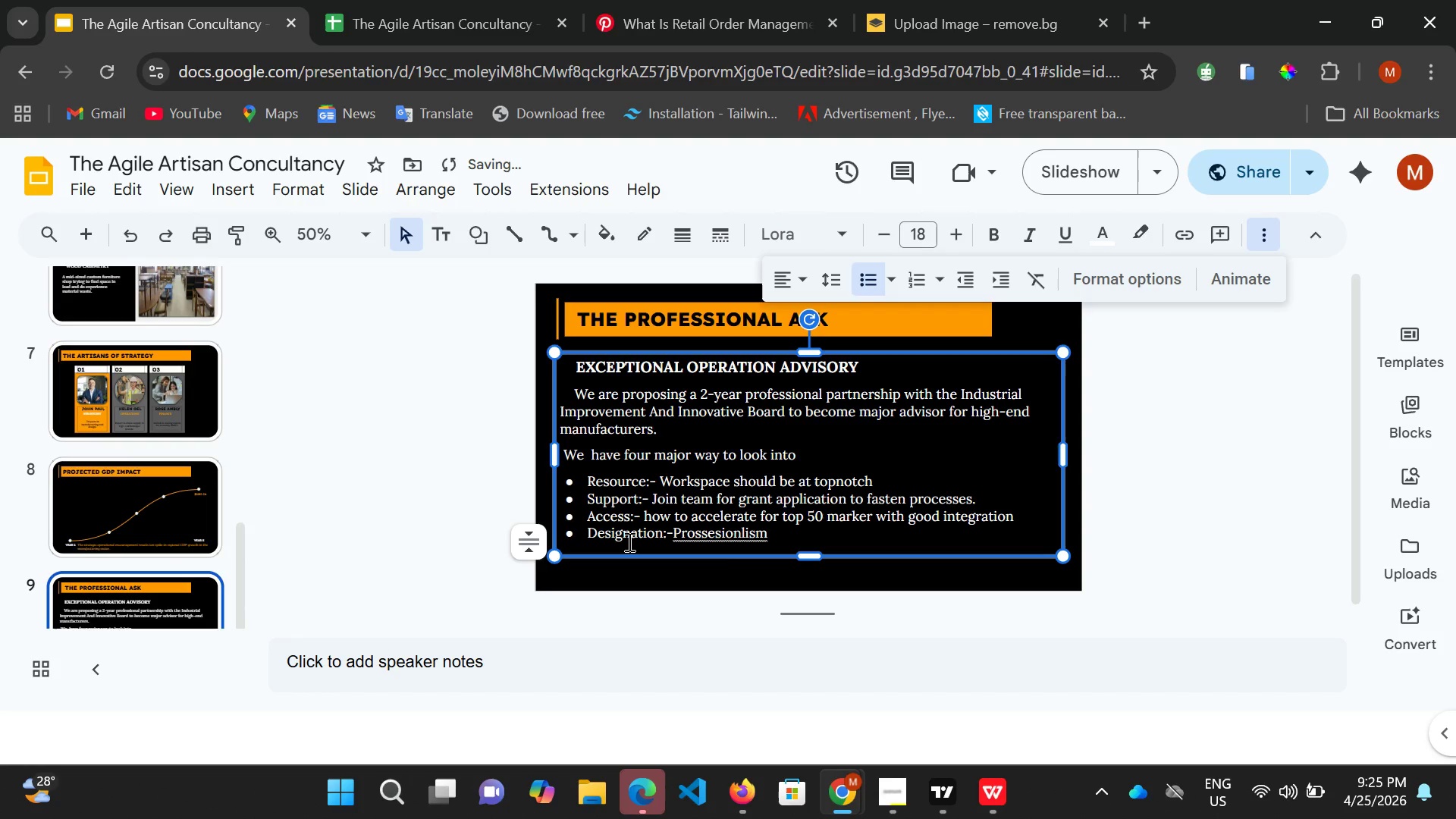 
hold_key(key=Backspace, duration=0.95)
 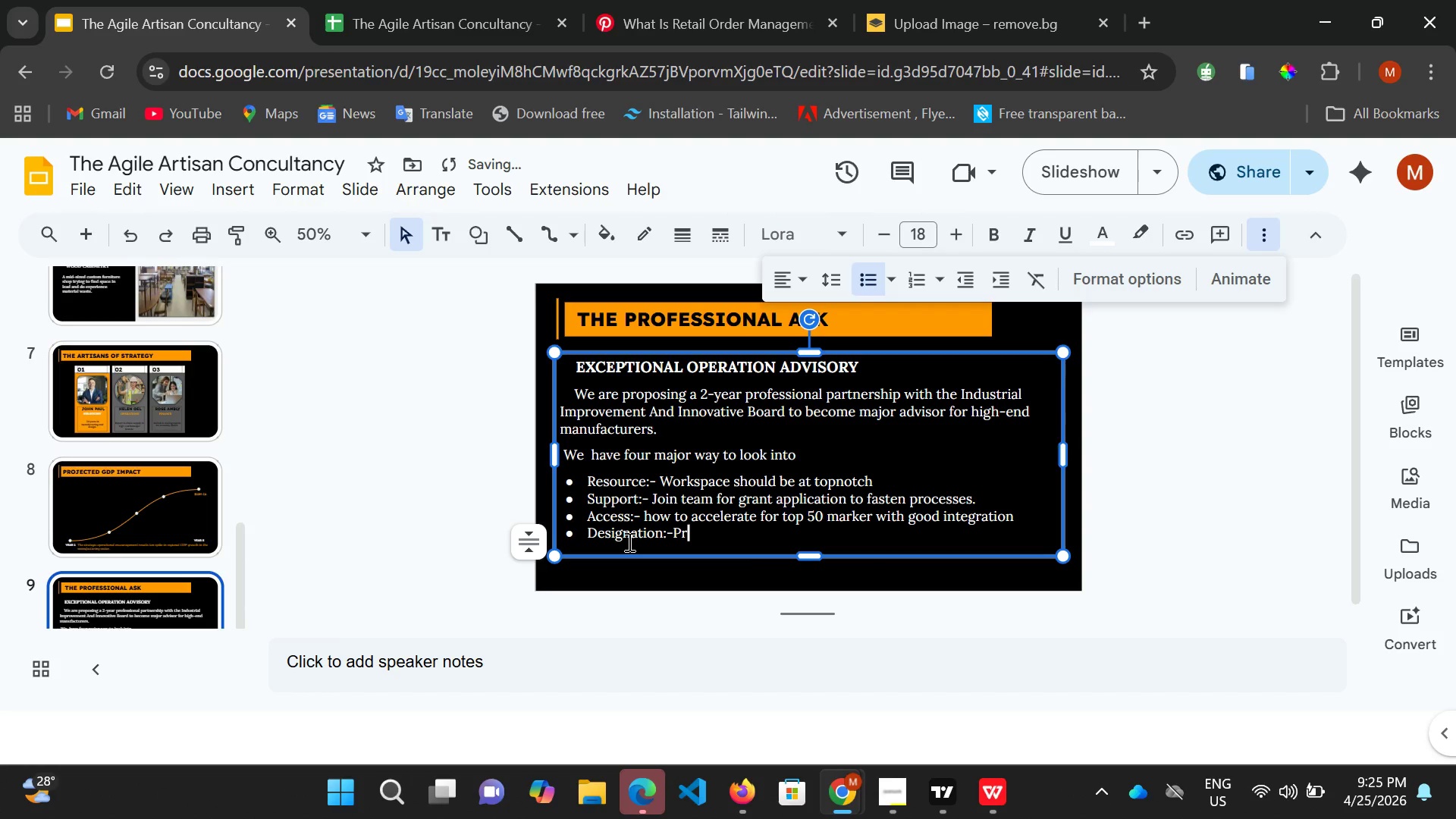 
key(Backspace)
key(Backspace)
key(Backspace)
type(Major)
 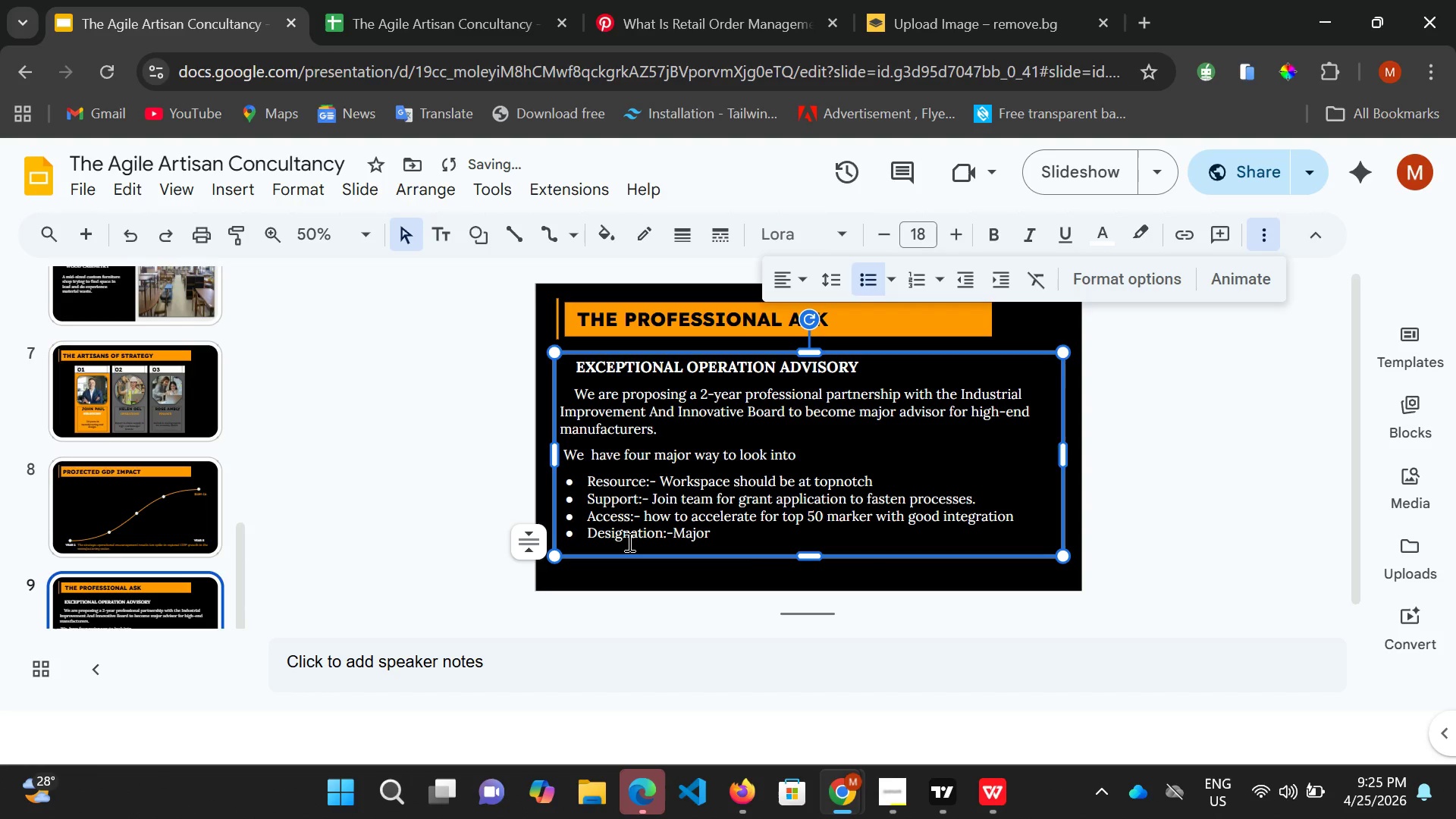 
left_click([676, 534])
 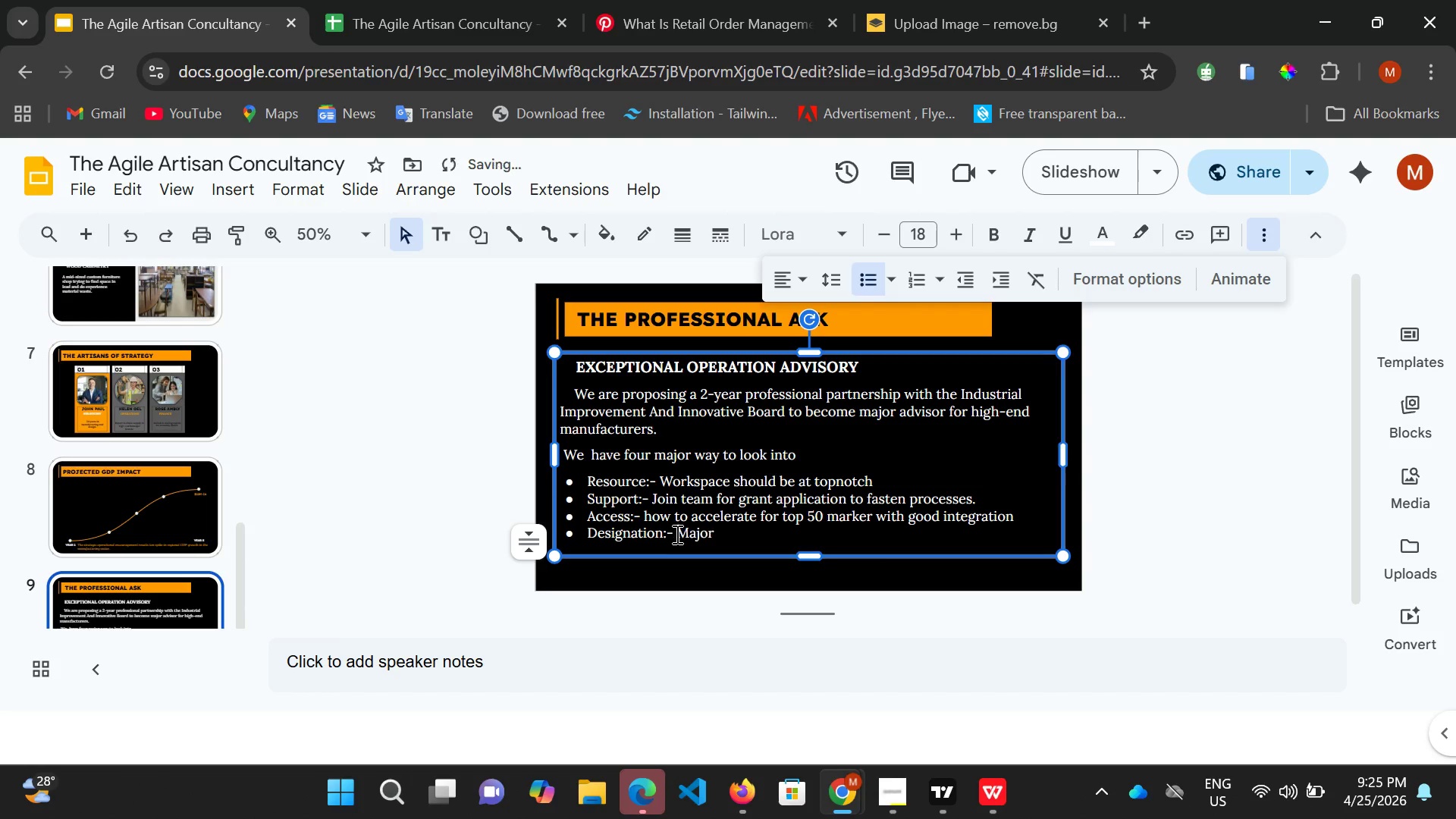 
key(Space)
 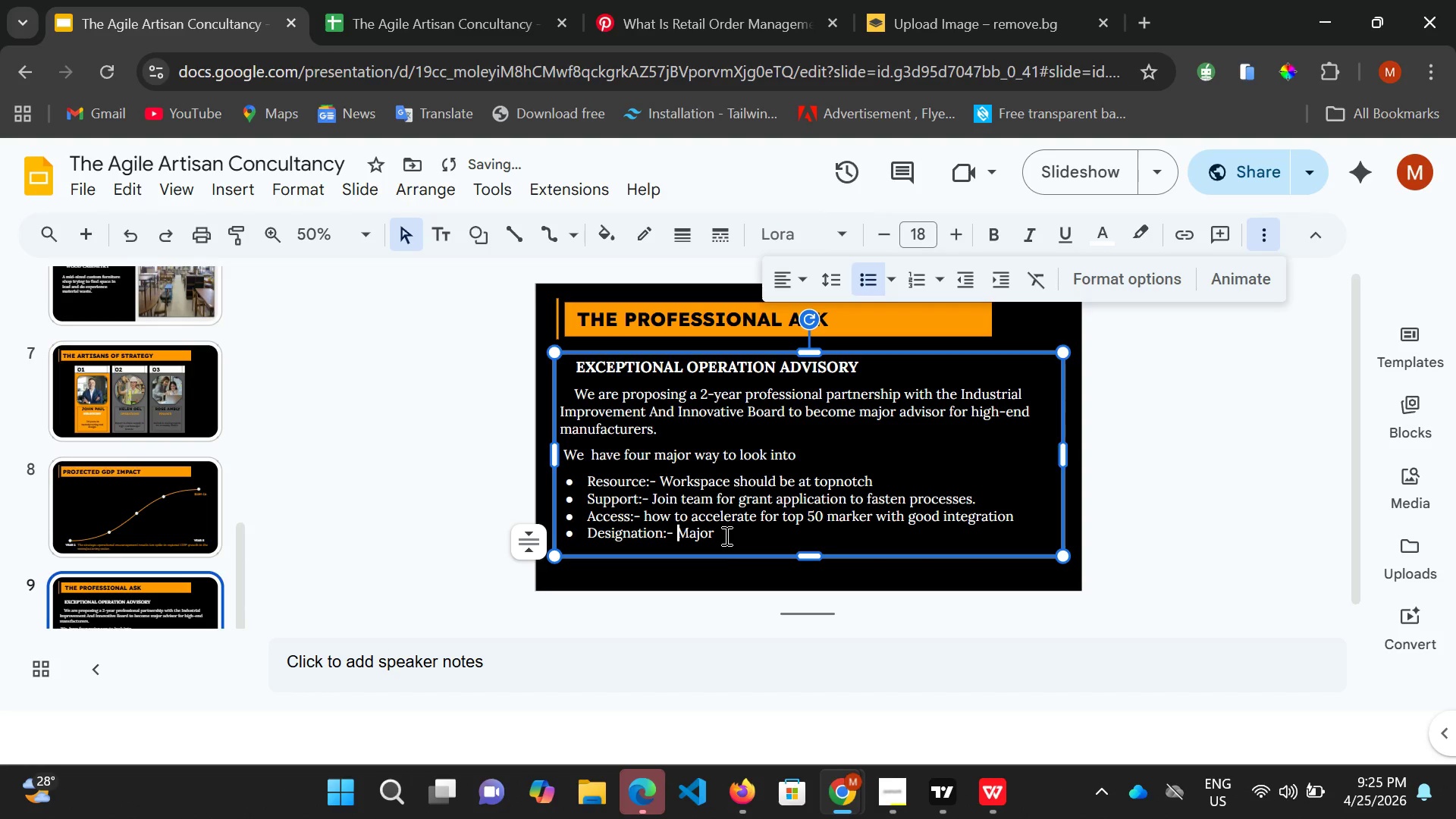 
left_click([725, 535])
 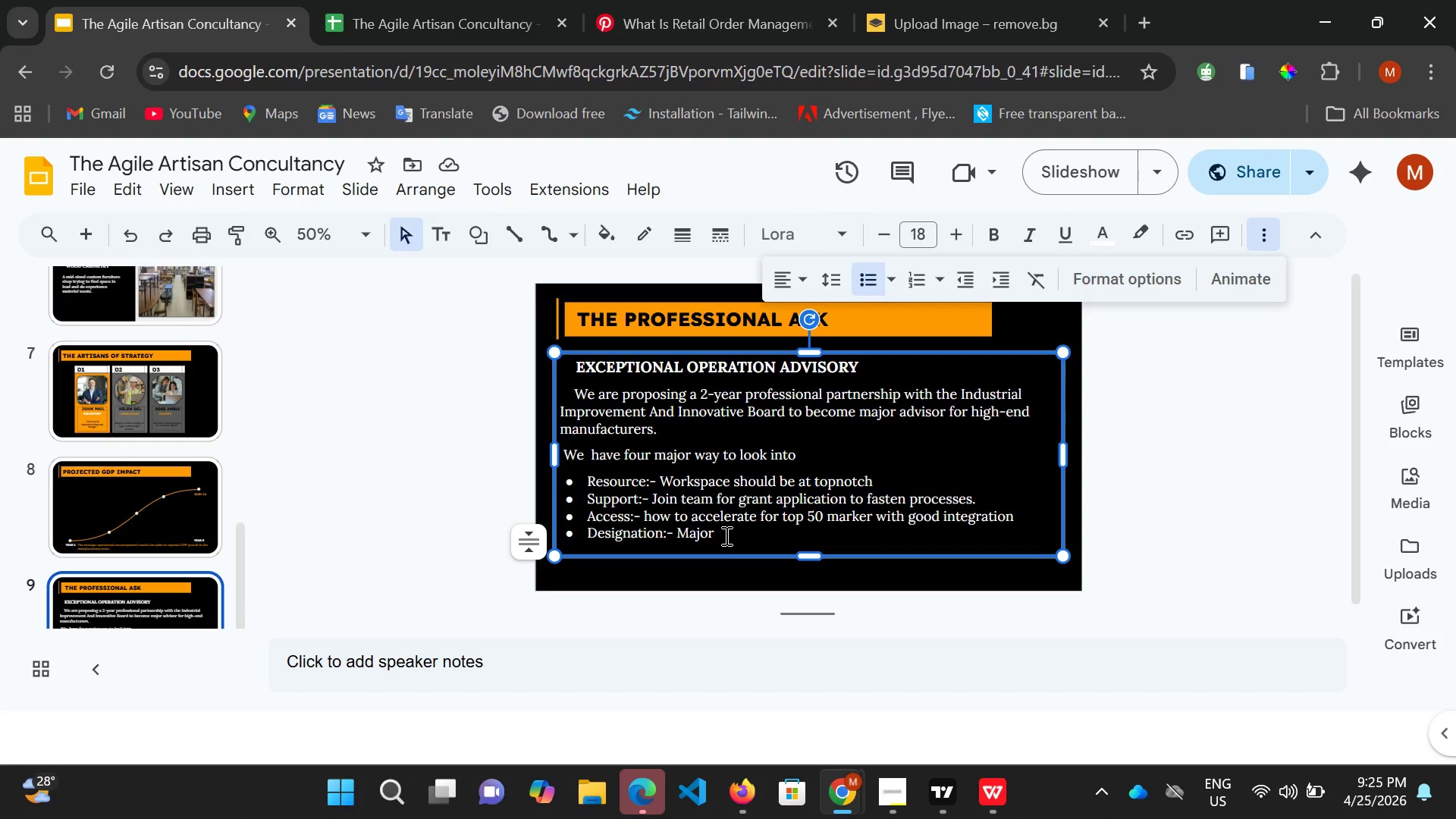 
wait(10.38)
 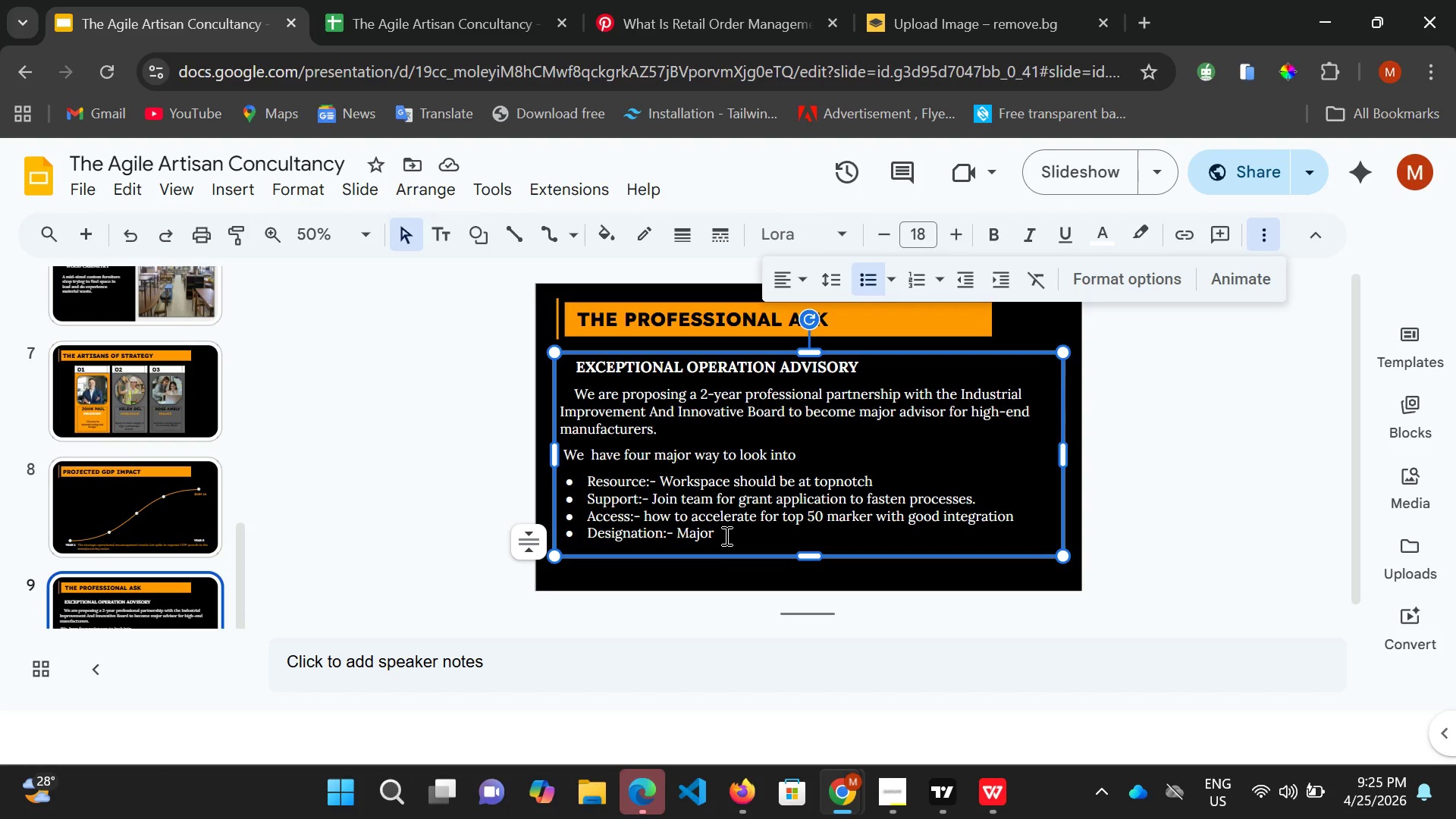 
key(Space)
 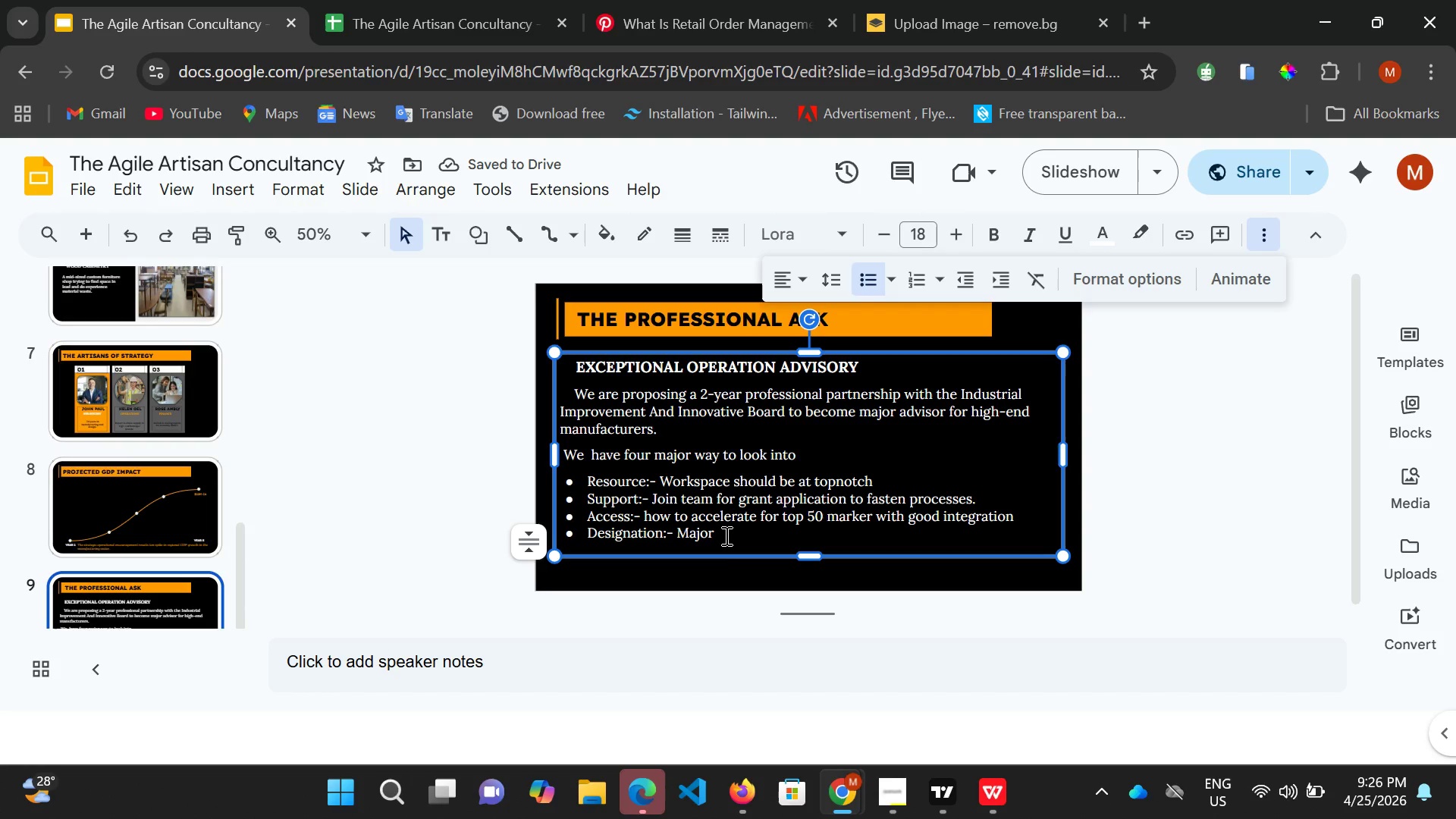 
type(professina==)
key(Backspace)
key(Backspace)
key(Backspace)
key(Backspace)
key(Backspace)
type(m)
key(Backspace)
type(nal )
 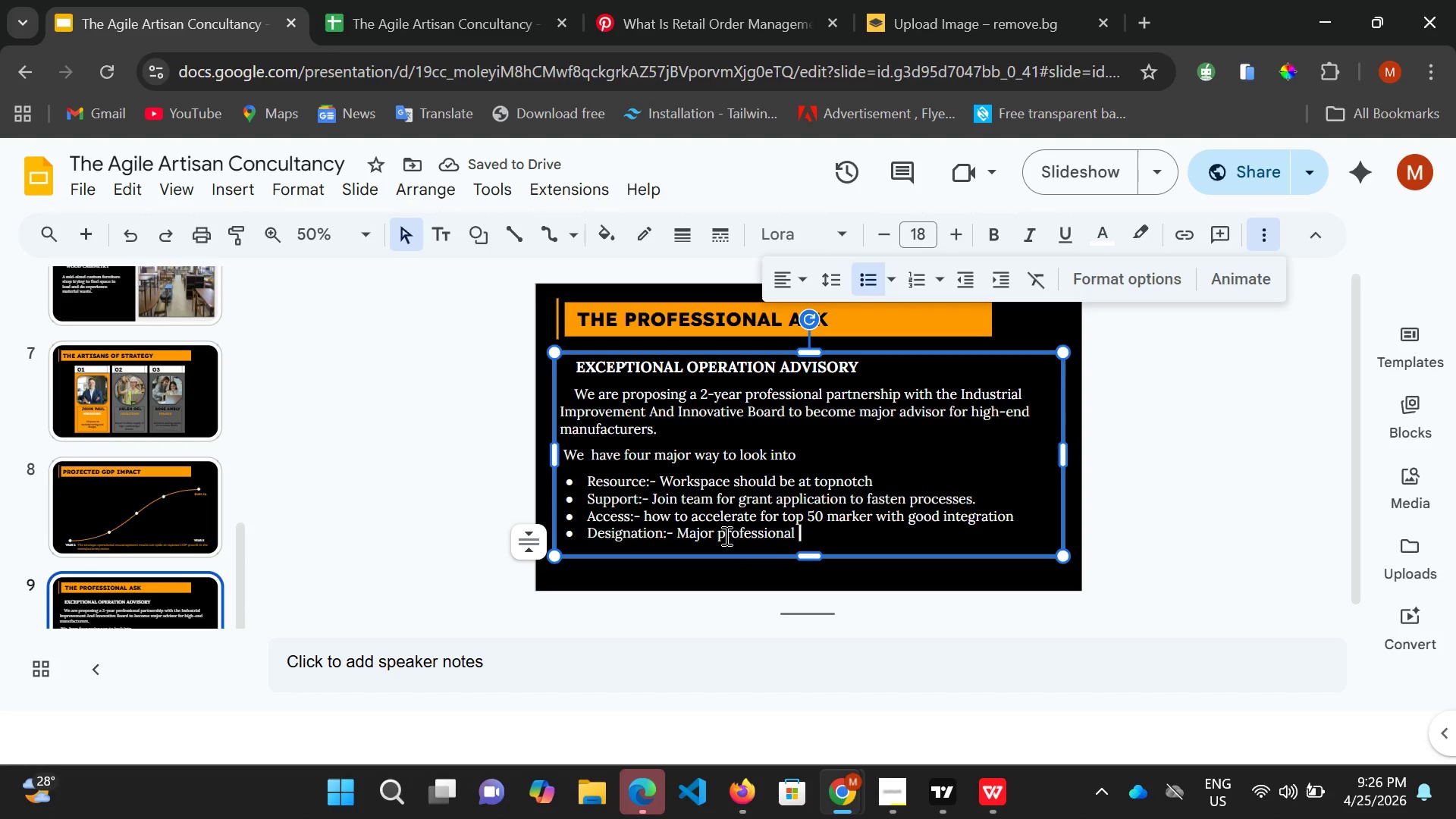 
wait(5.41)
 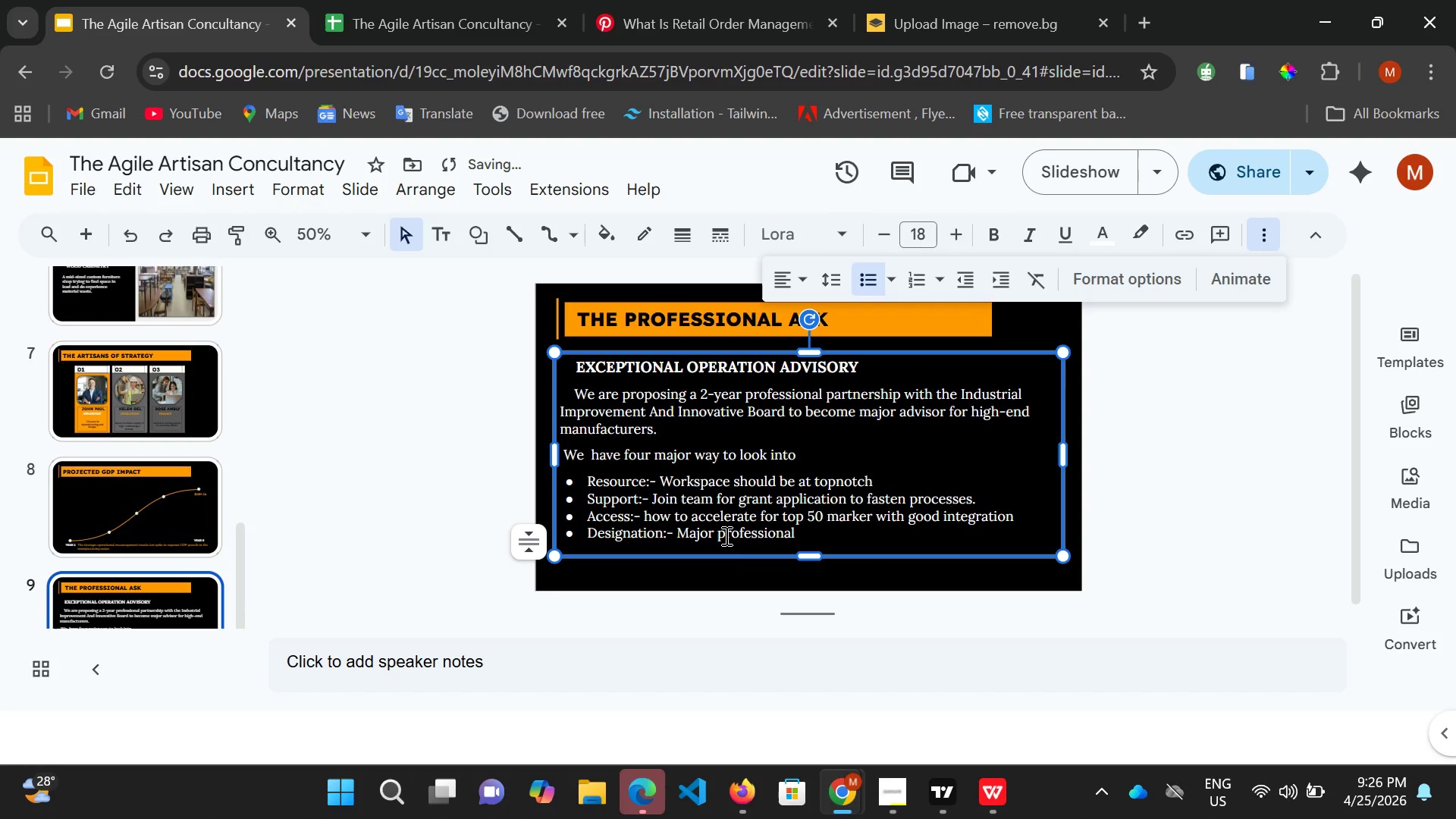 
type(innovative partner.)
 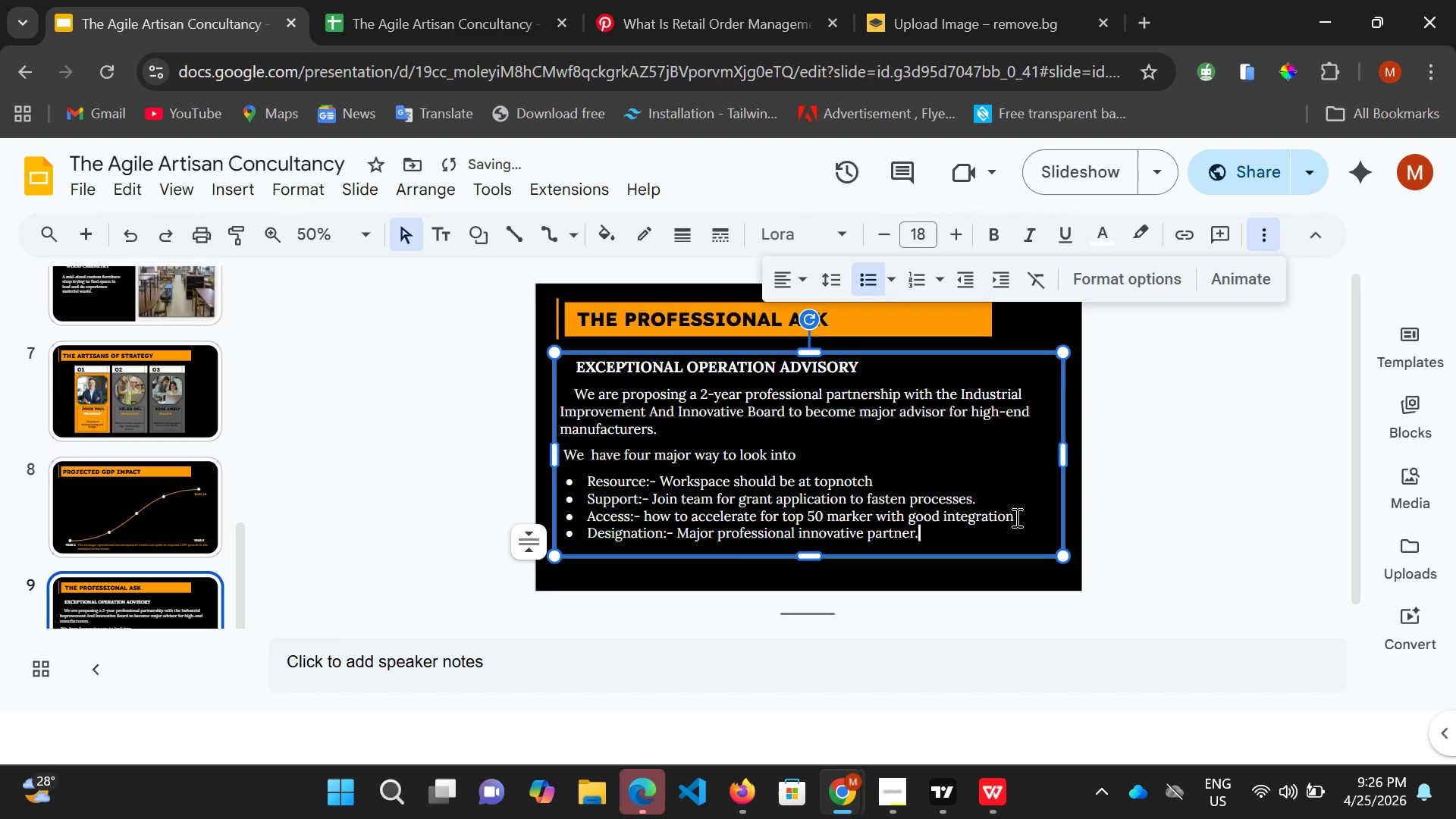 
left_click([1015, 517])
 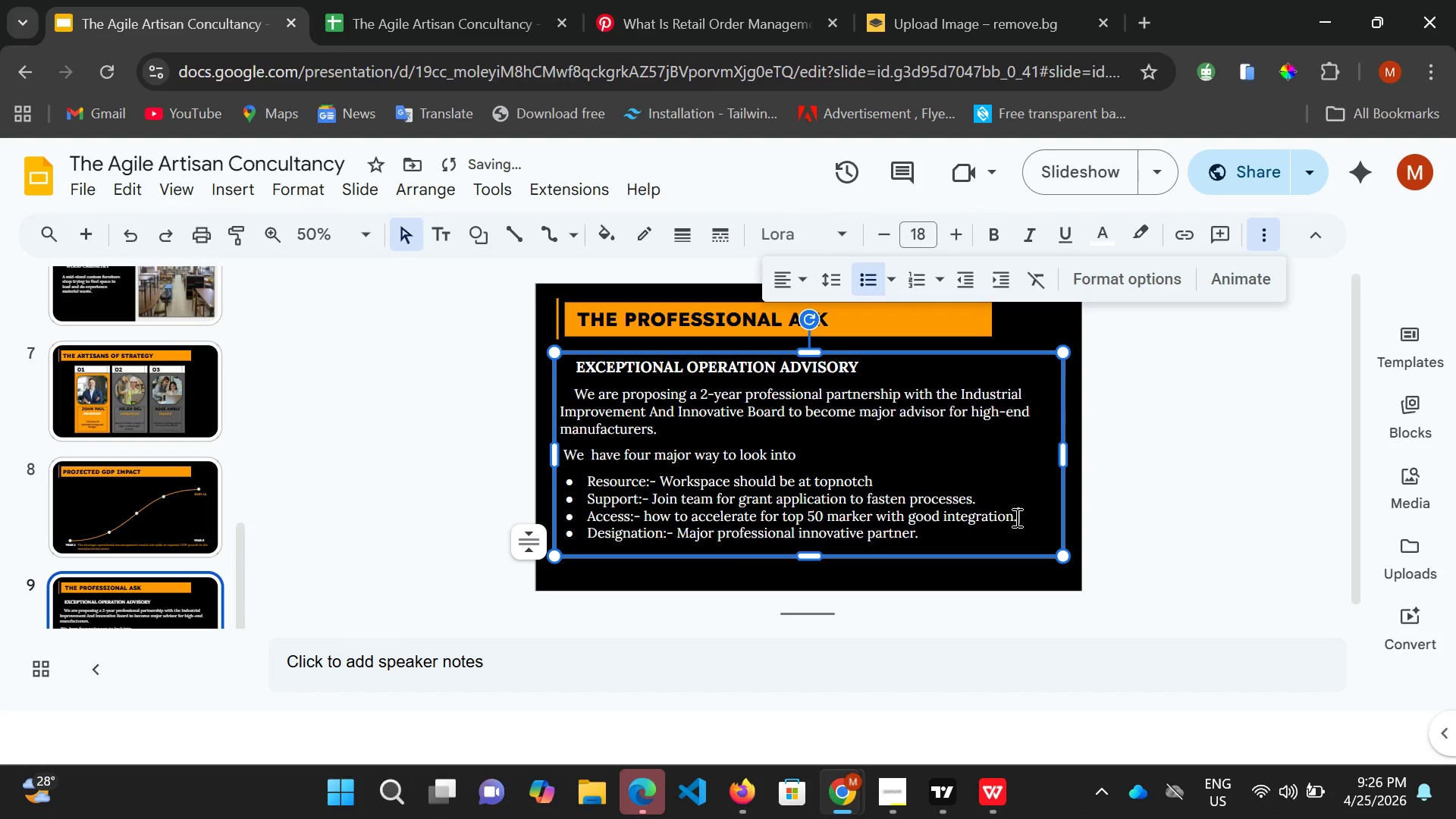 
key(Period)
 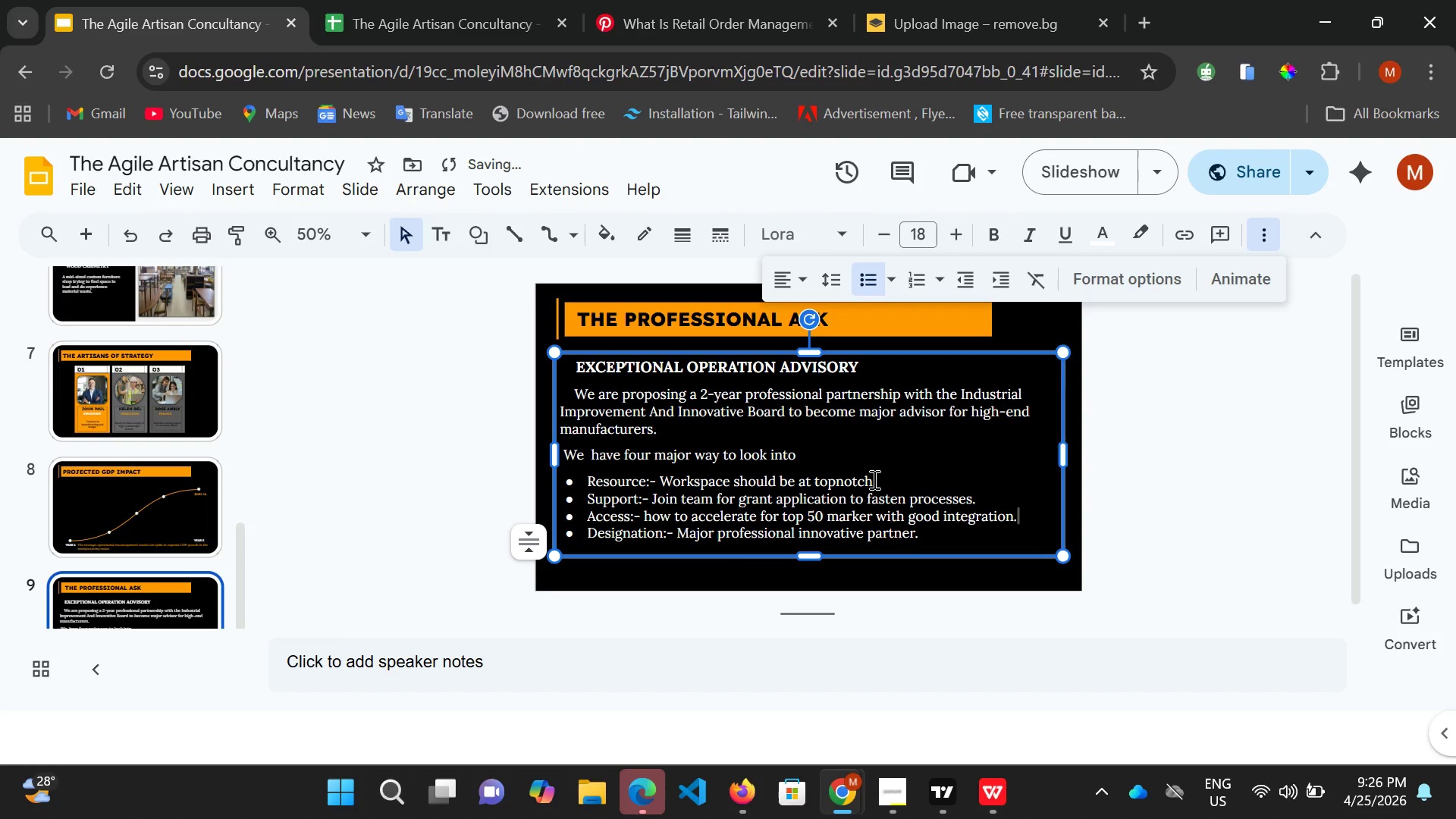 
left_click([875, 480])
 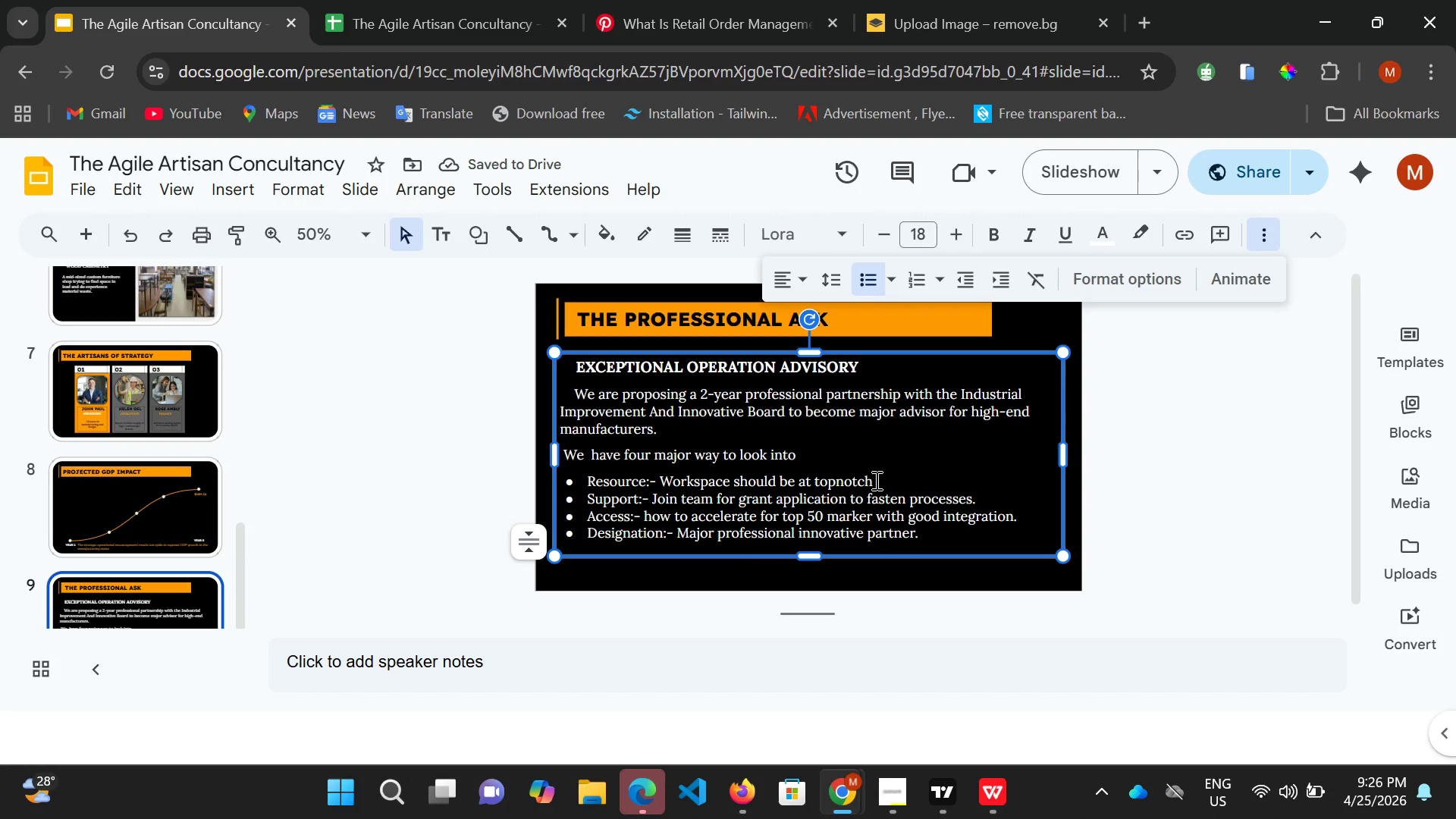 
key(Period)
 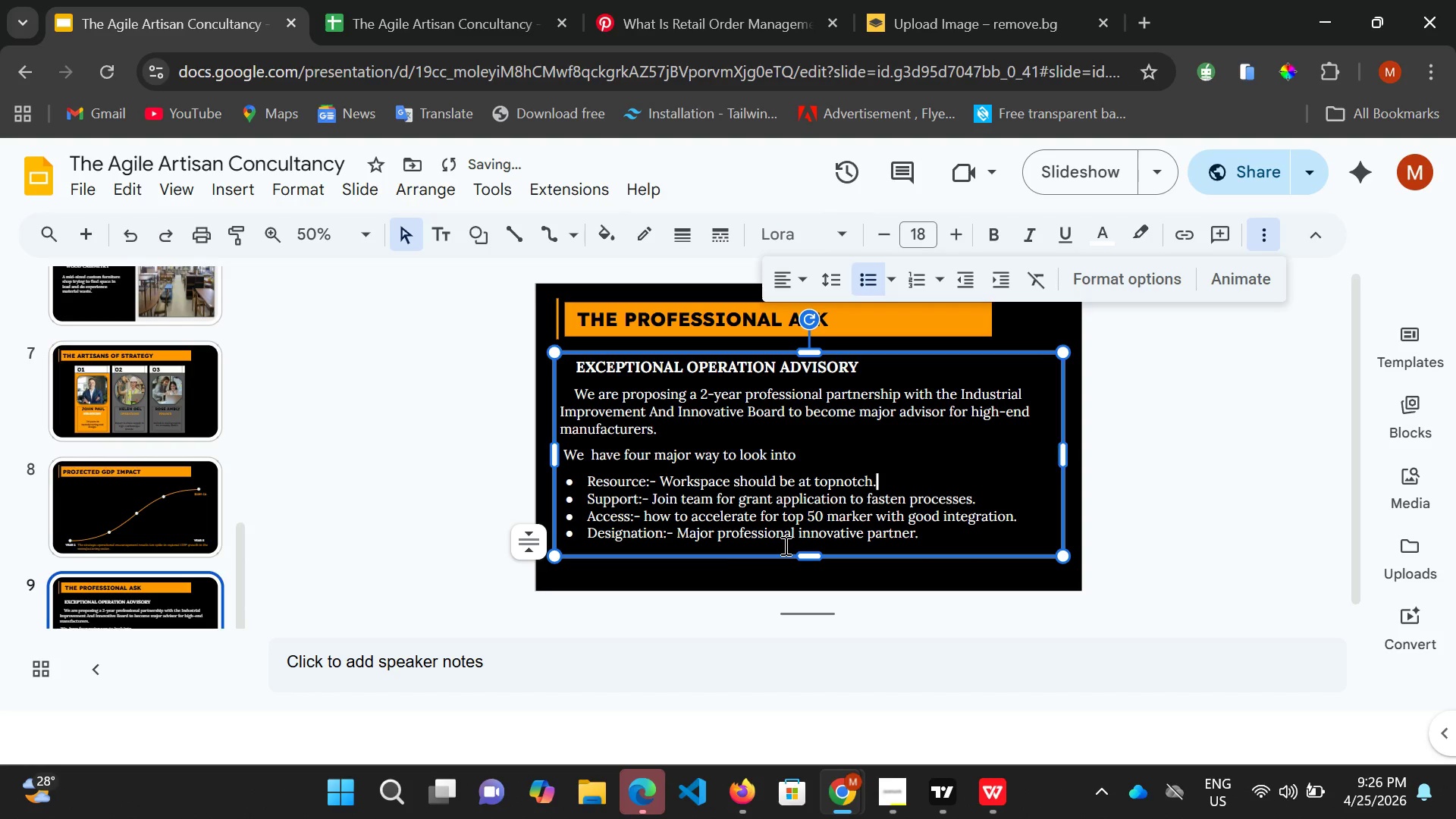 
left_click([793, 535])
 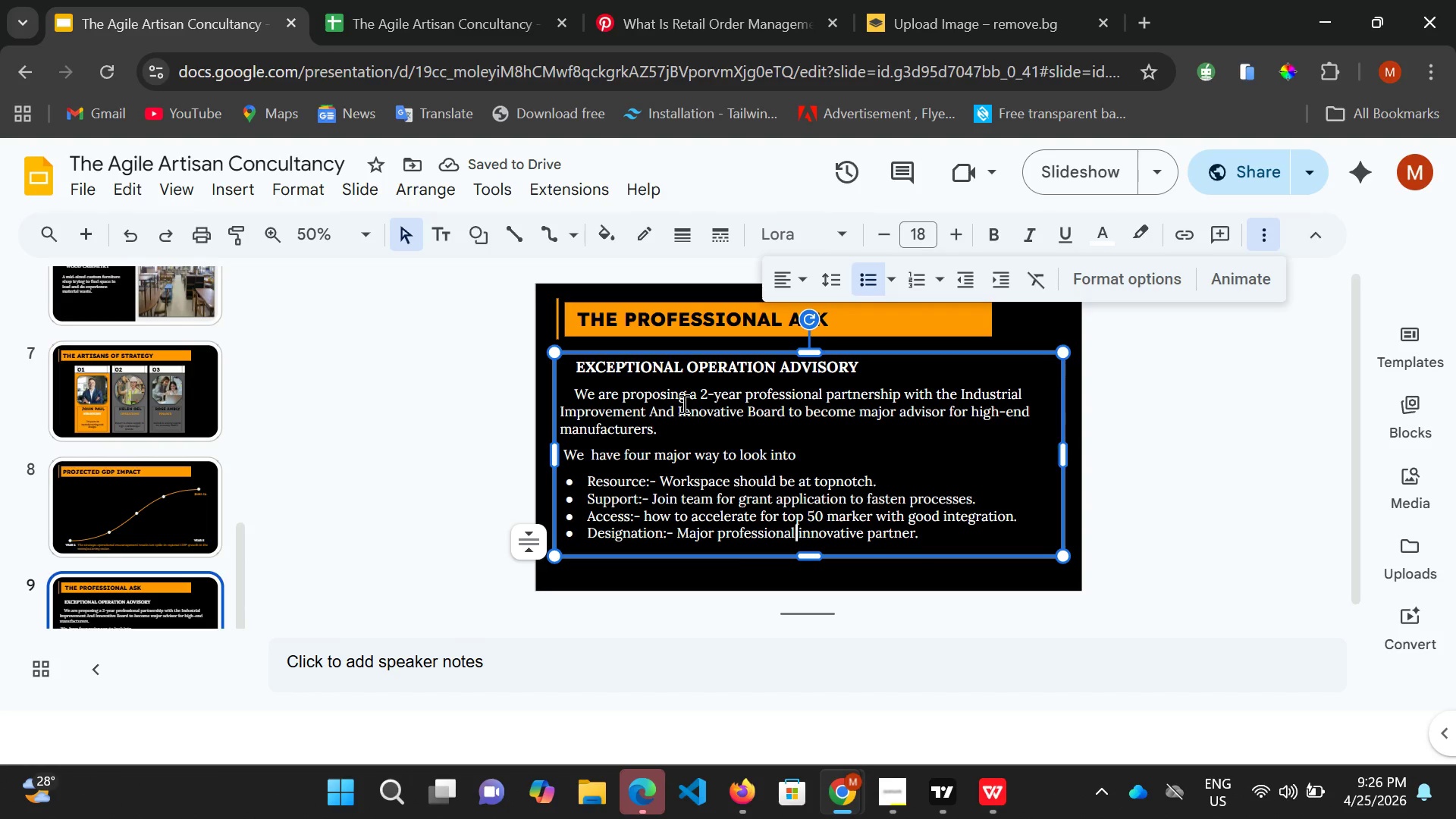 
left_click([682, 402])
 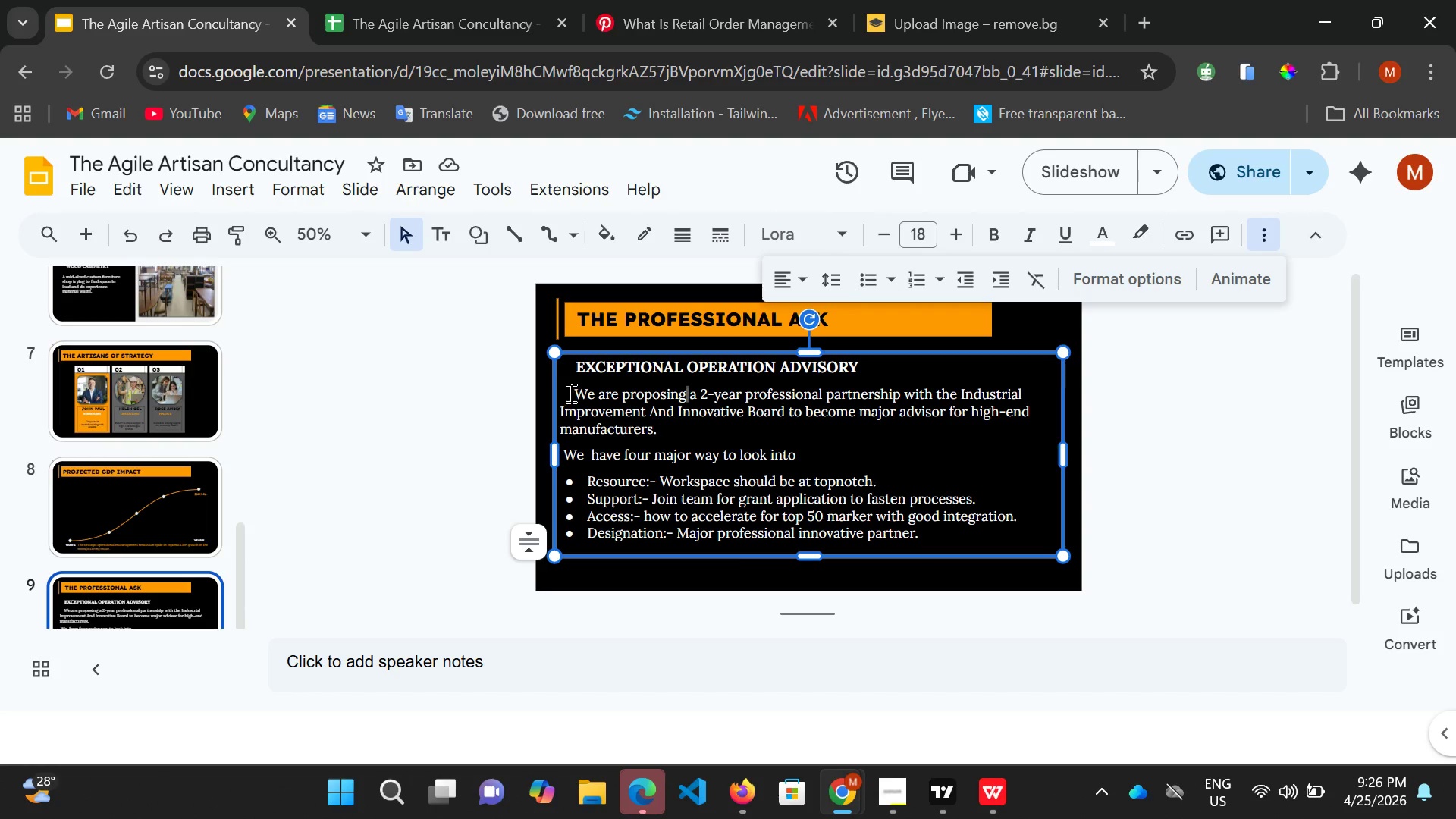 
left_click_drag(start_coordinate=[570, 392], to_coordinate=[962, 533])
 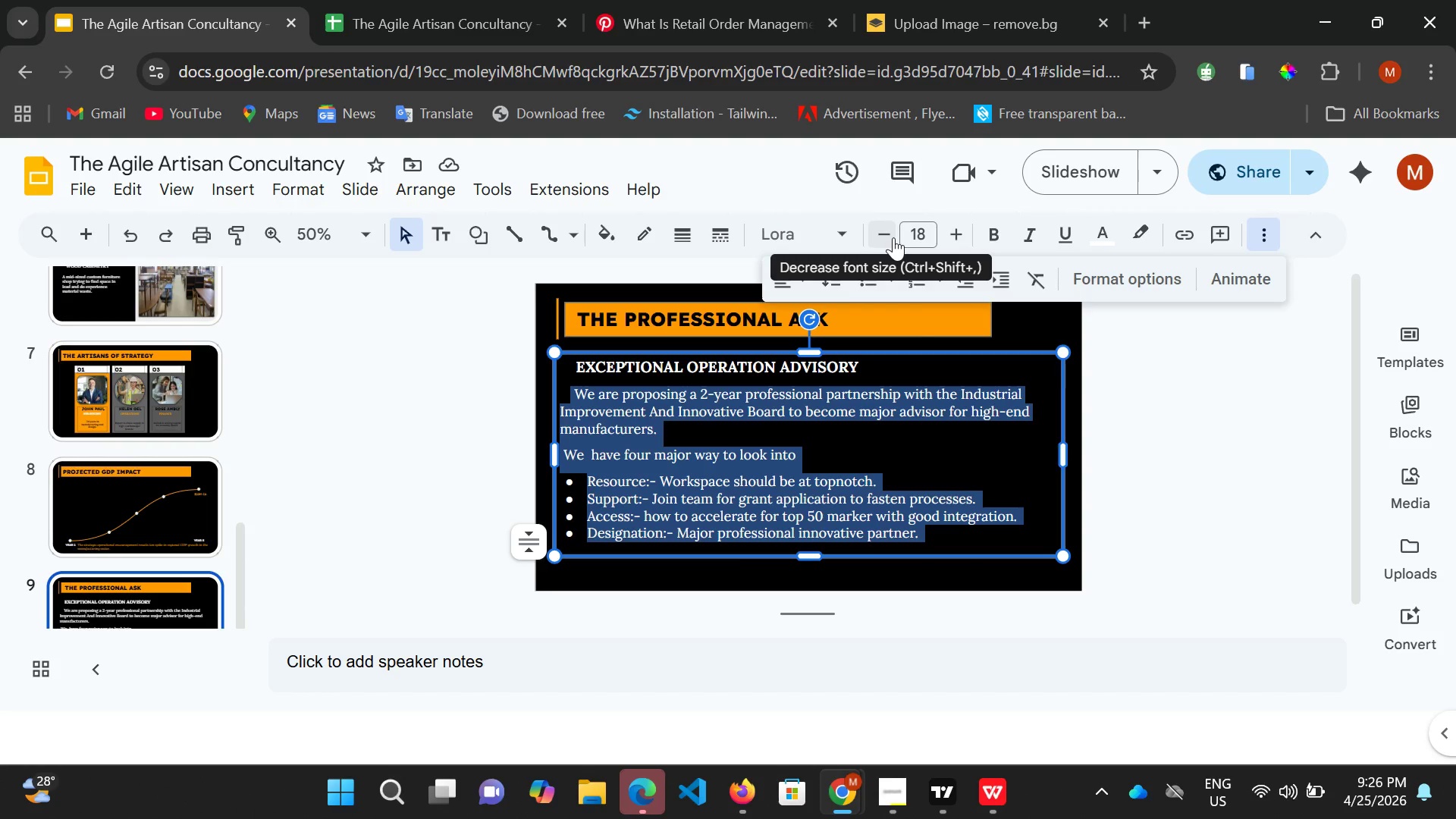 
left_click([891, 237])
 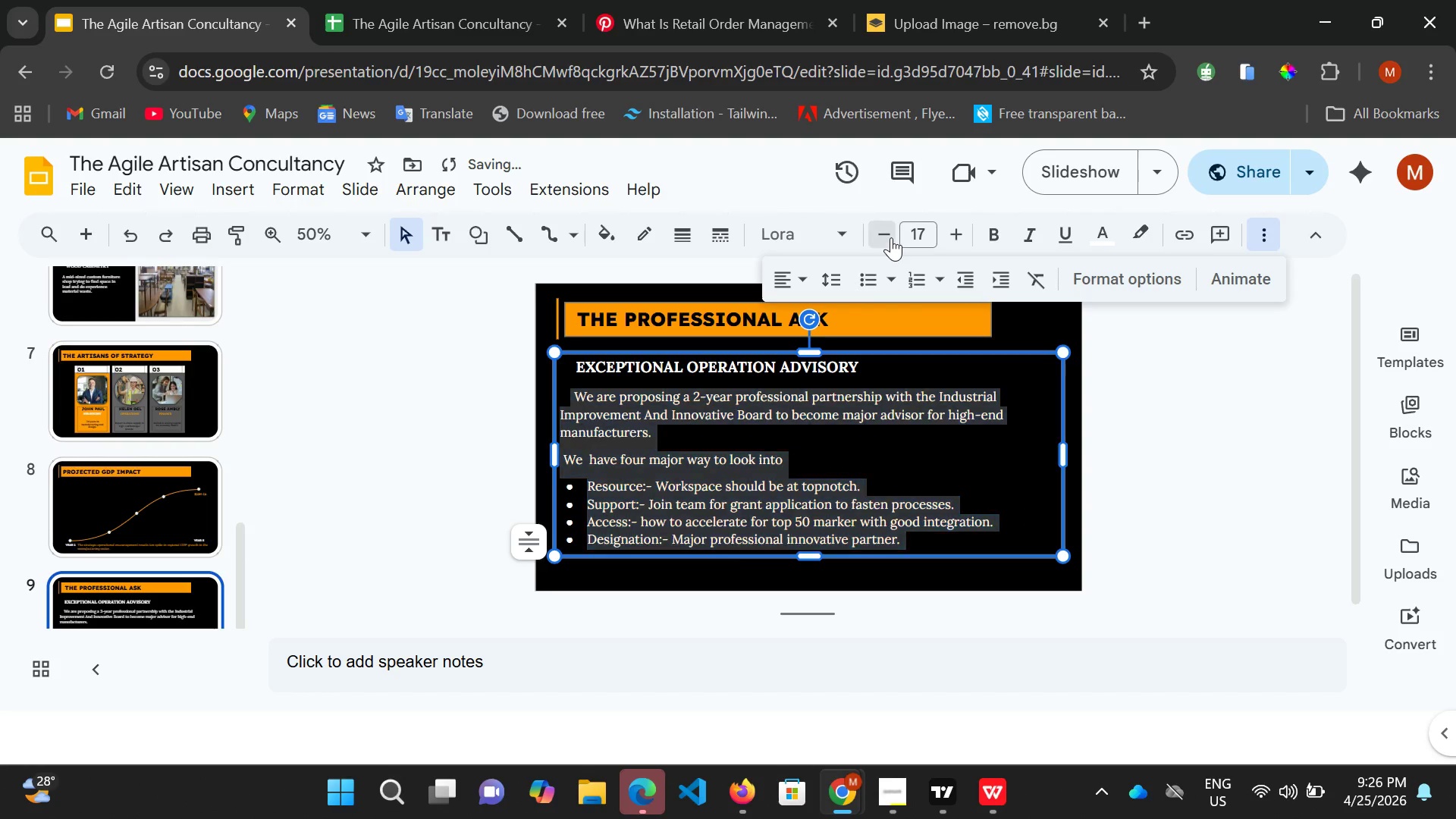 
left_click([891, 237])
 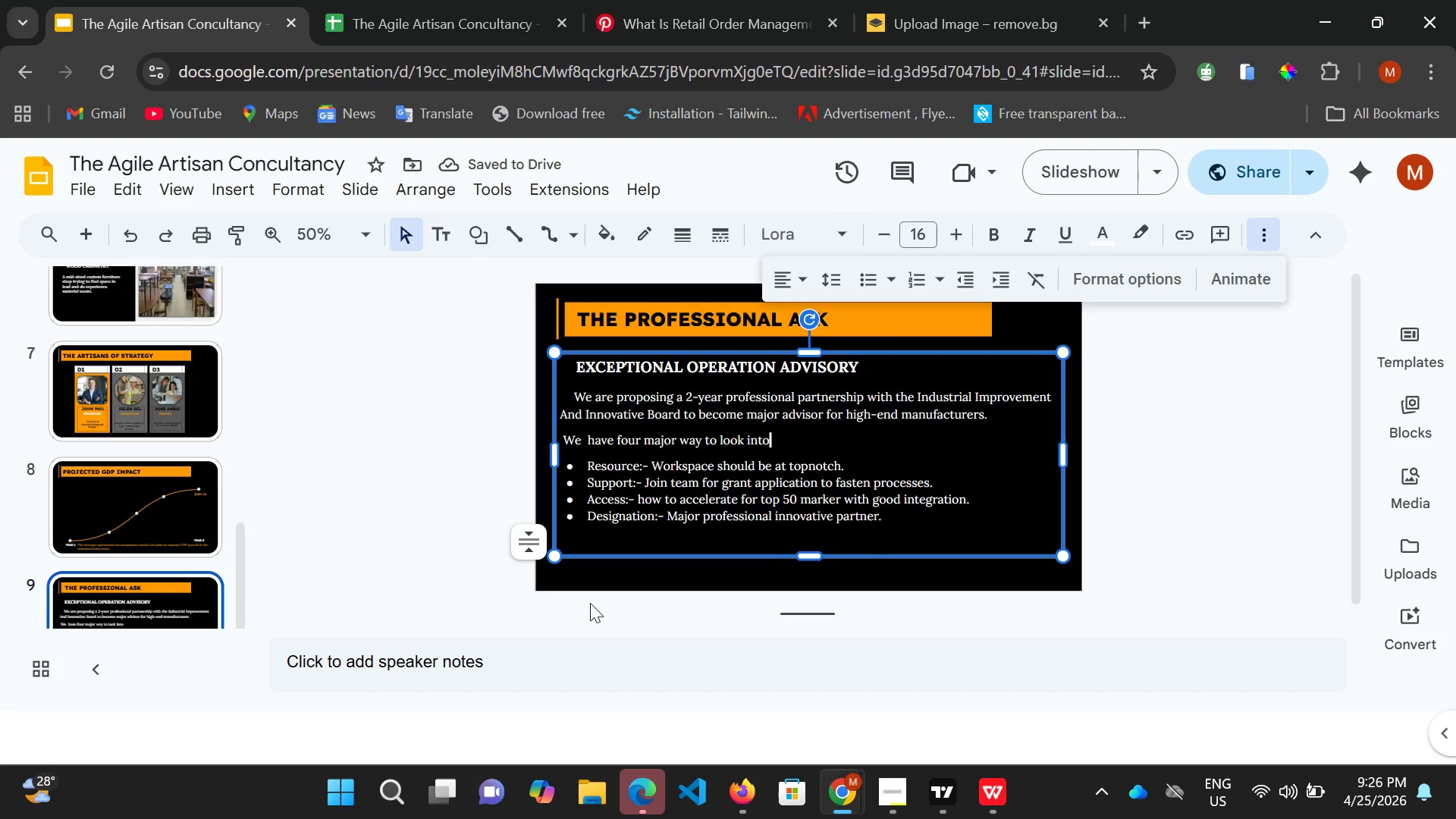 
left_click([1066, 183])
 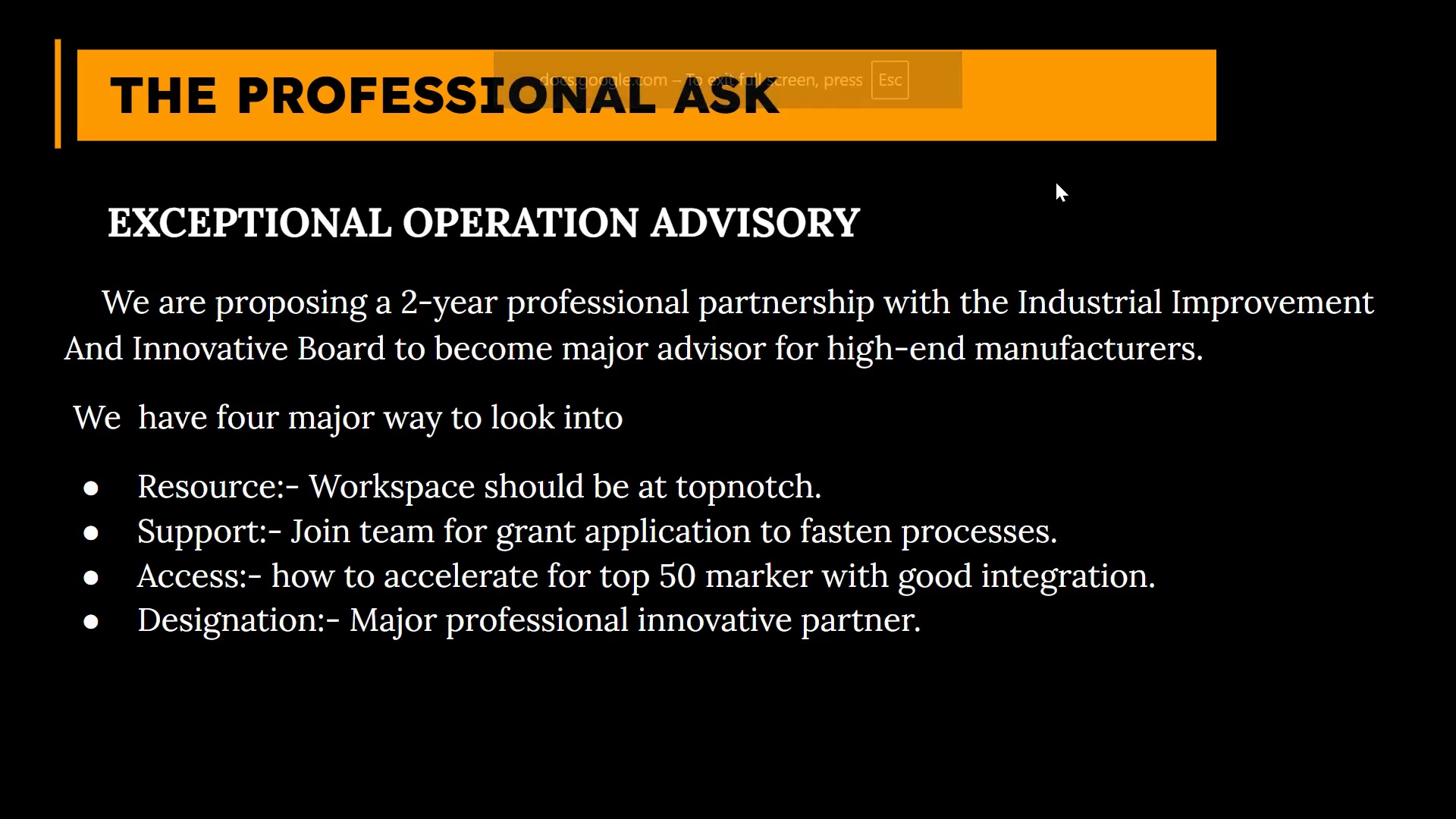 
wait(5.55)
 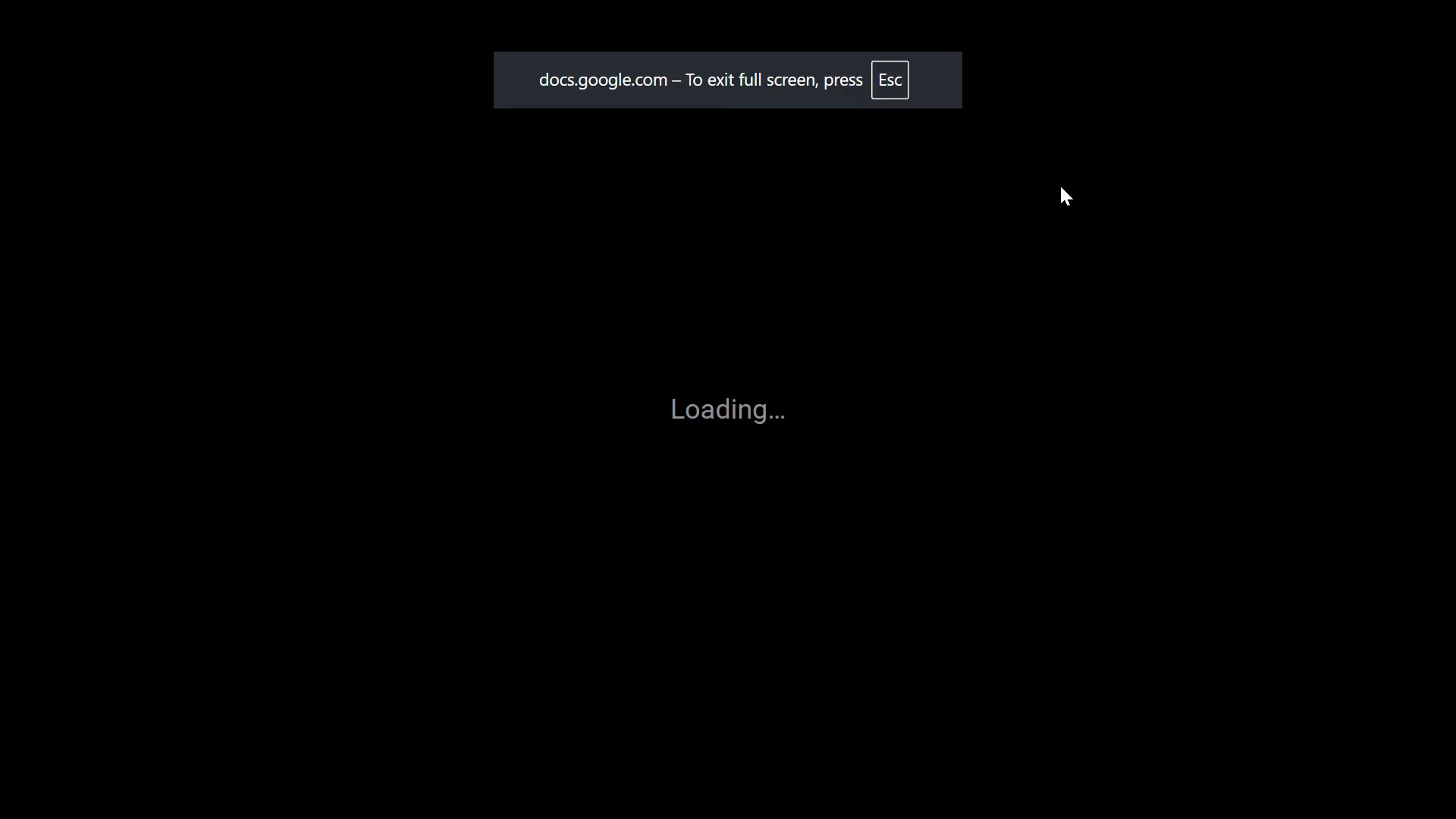 
key(Control+ControlLeft)
 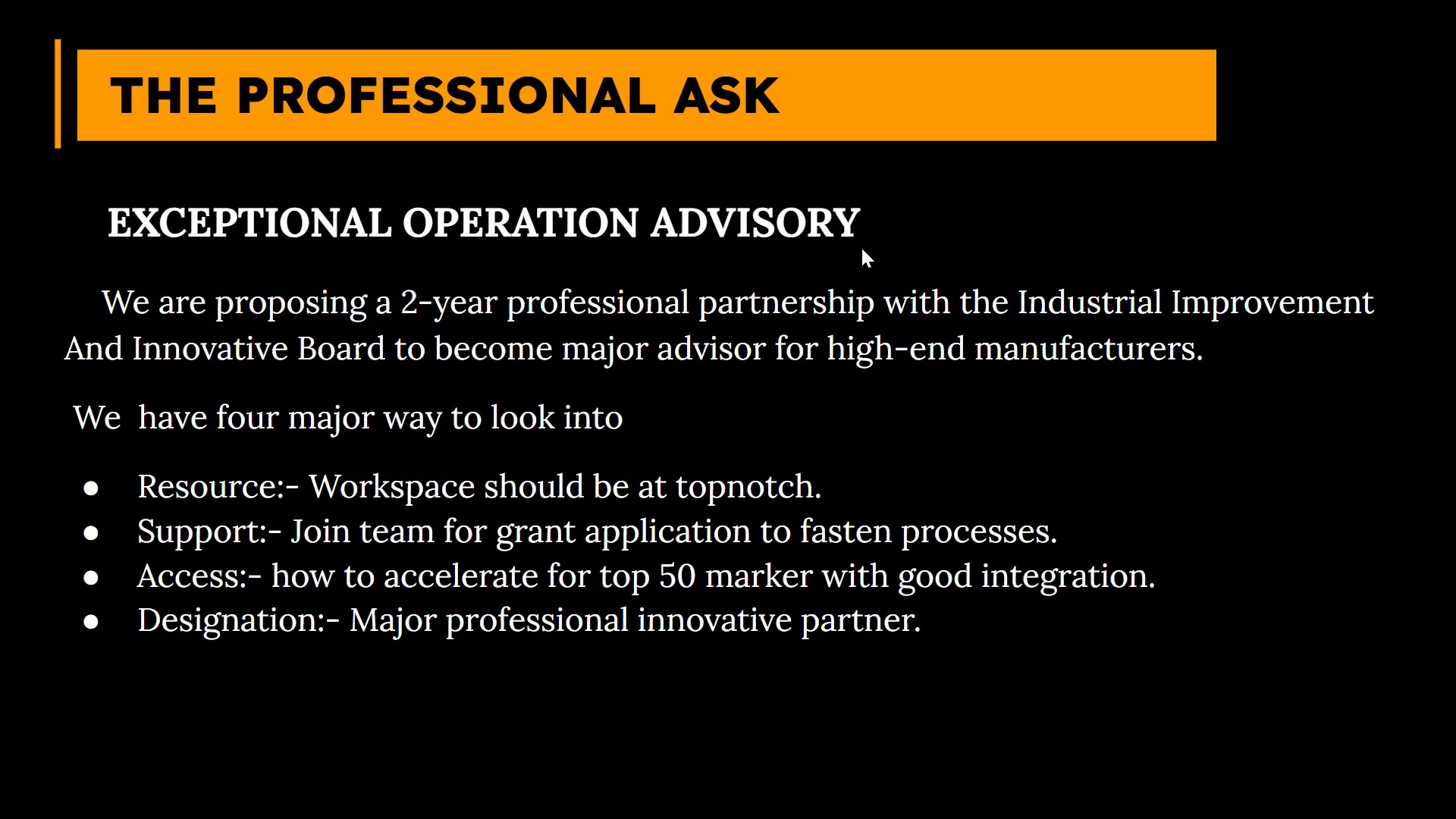 
key(Escape)
 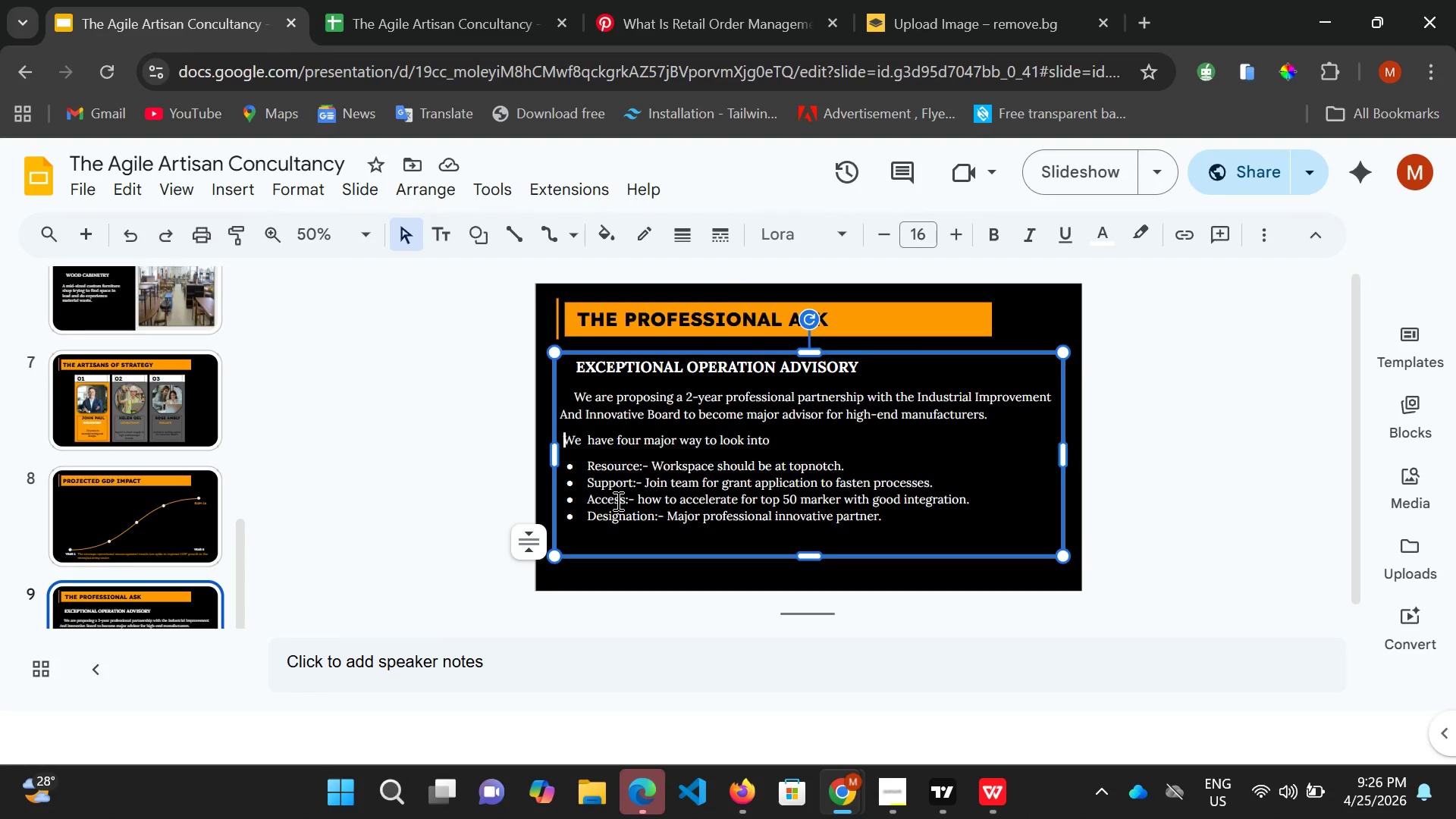 
key(Enter)
 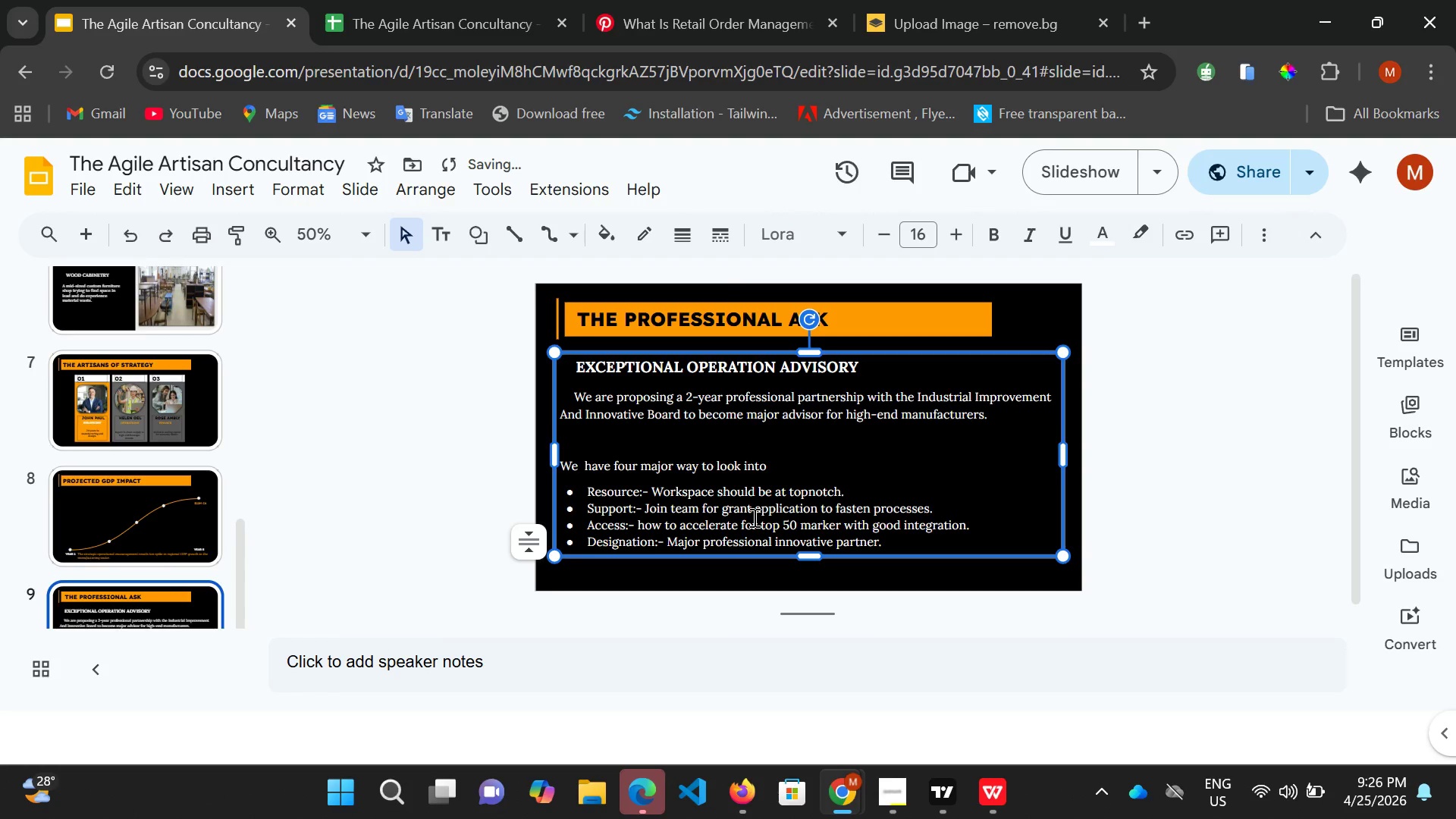 
scroll: coordinate [797, 521], scroll_direction: down, amount: 2.0
 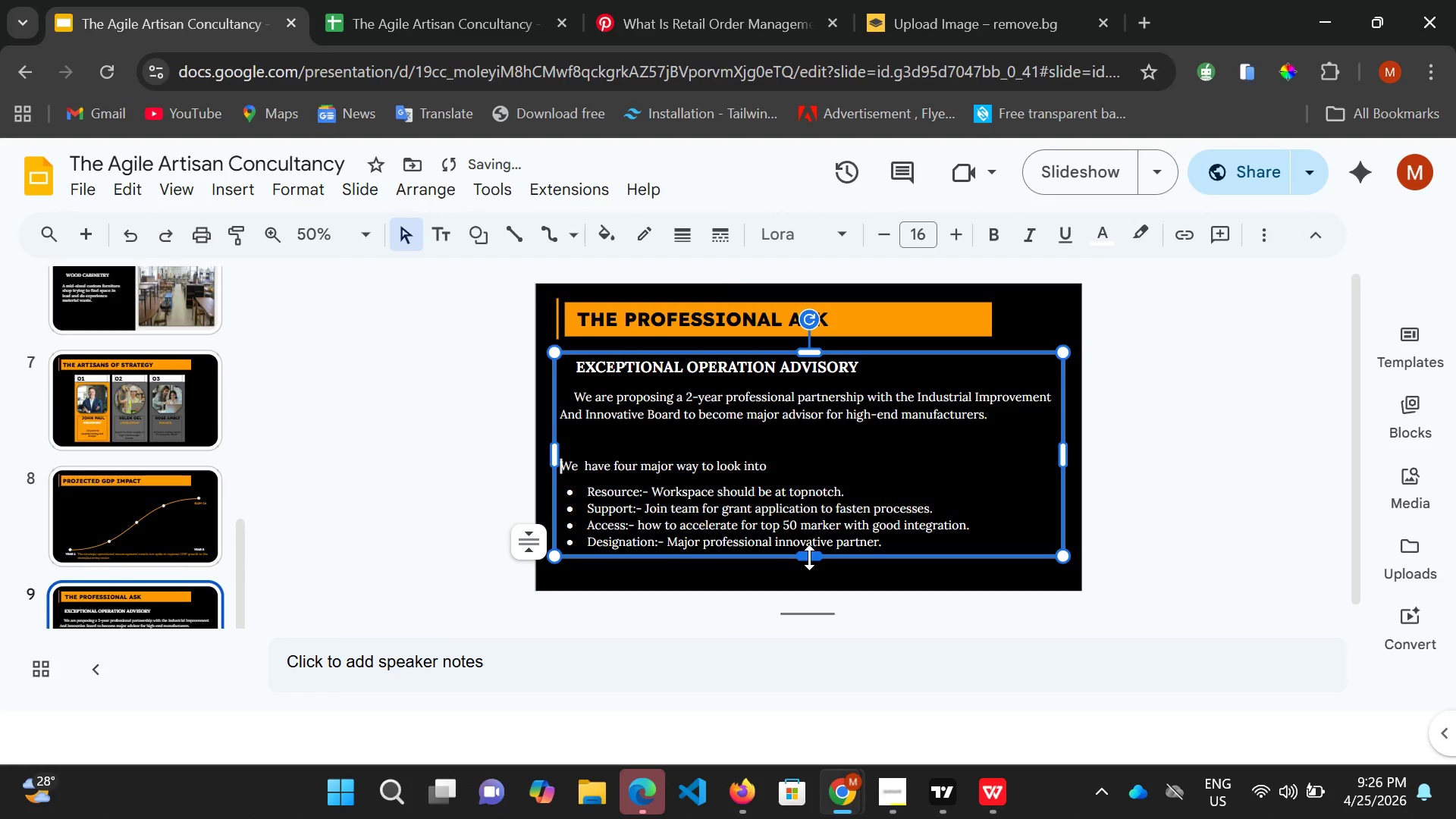 
left_click_drag(start_coordinate=[809, 557], to_coordinate=[803, 566])
 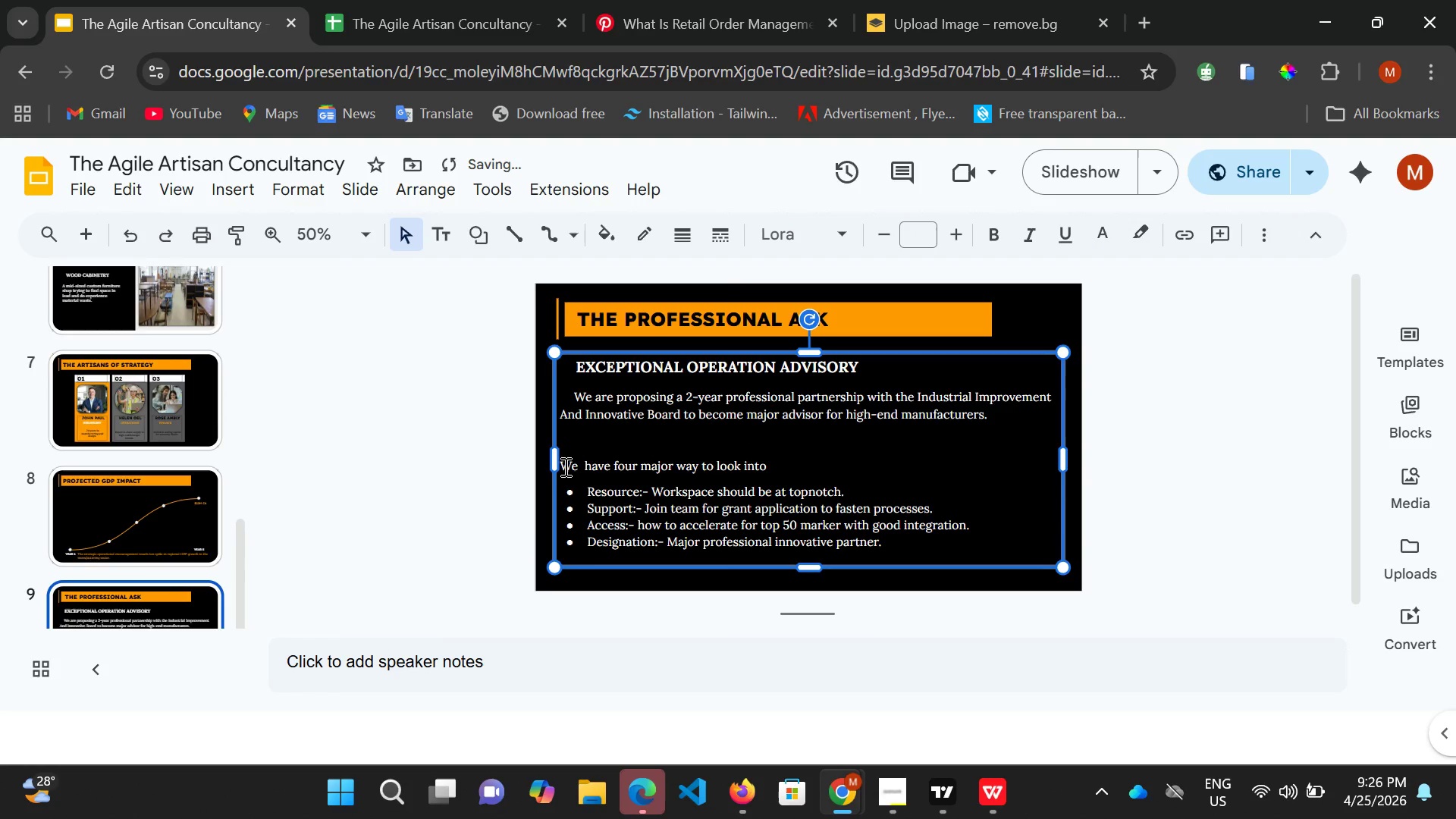 
left_click([564, 466])
 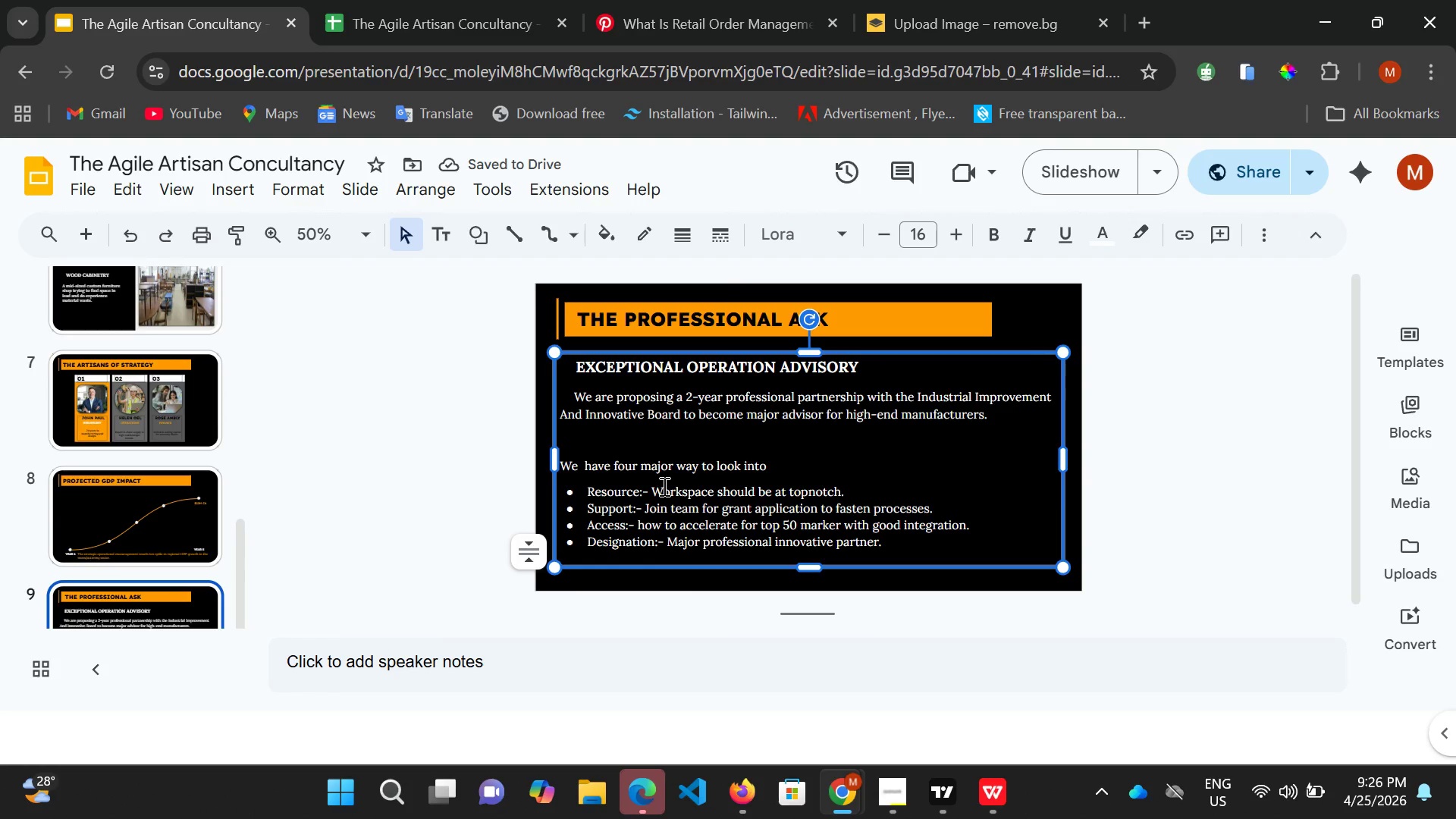 
key(Space)
 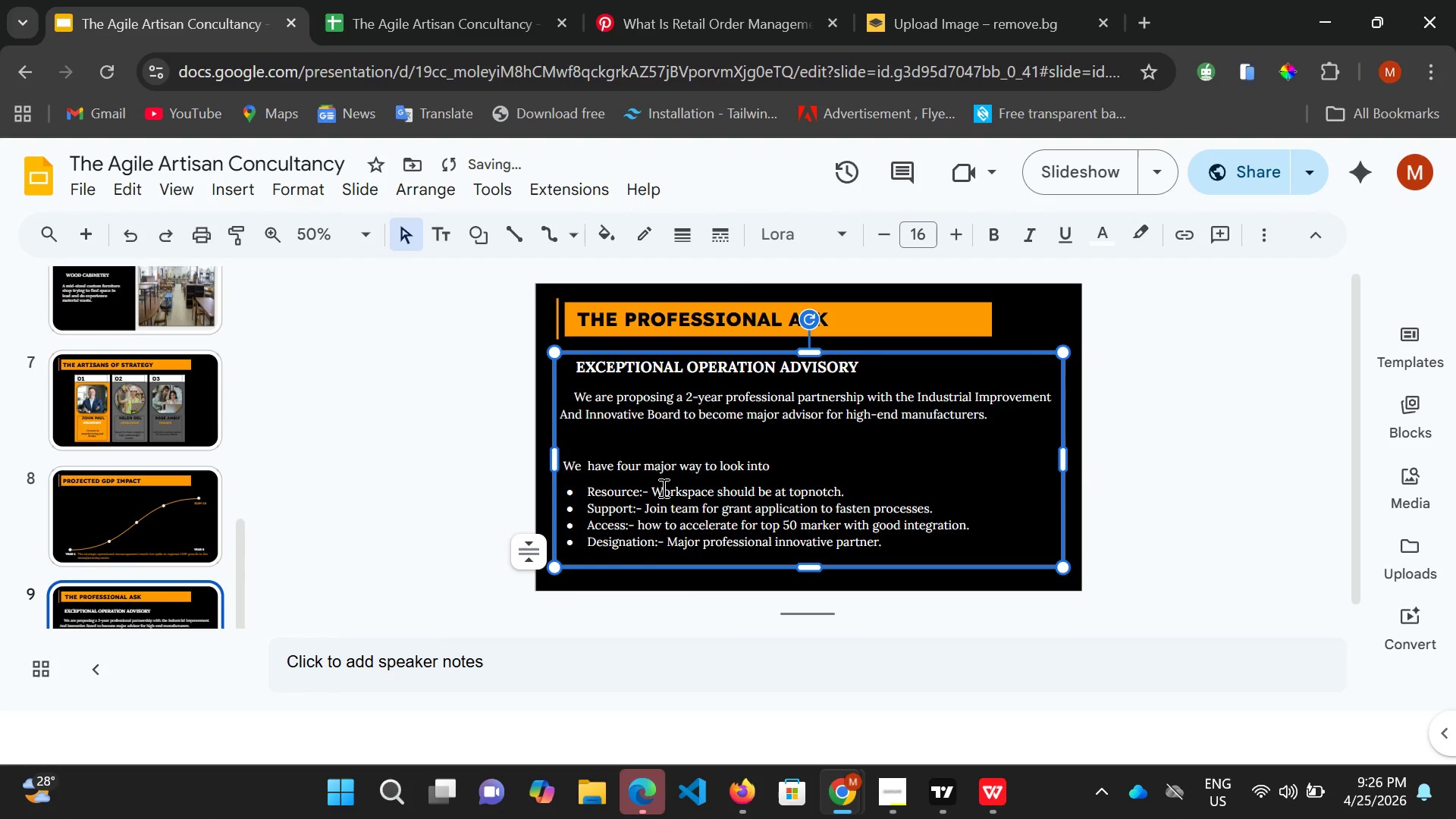 
key(Space)
 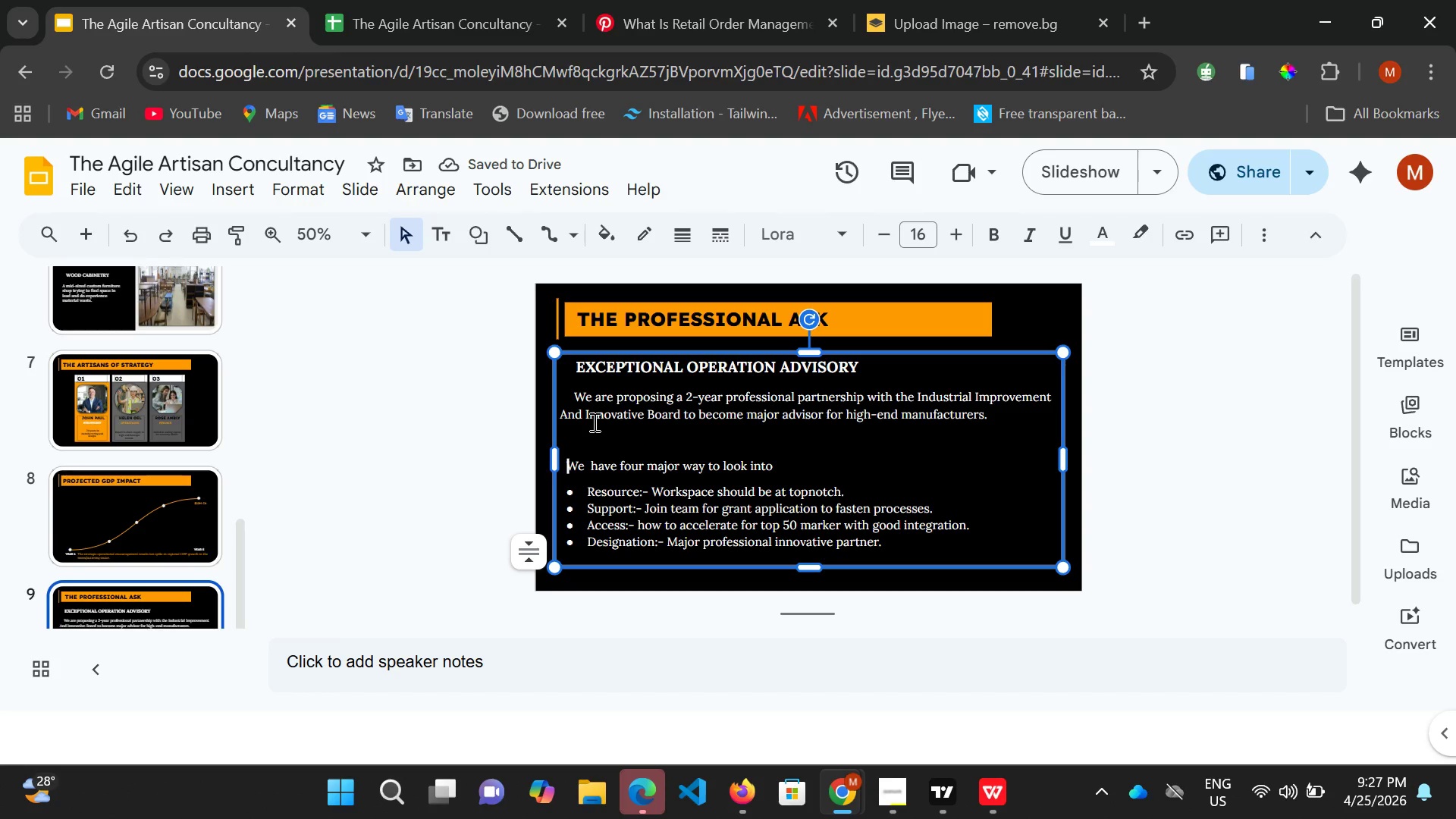 
left_click([563, 419])
 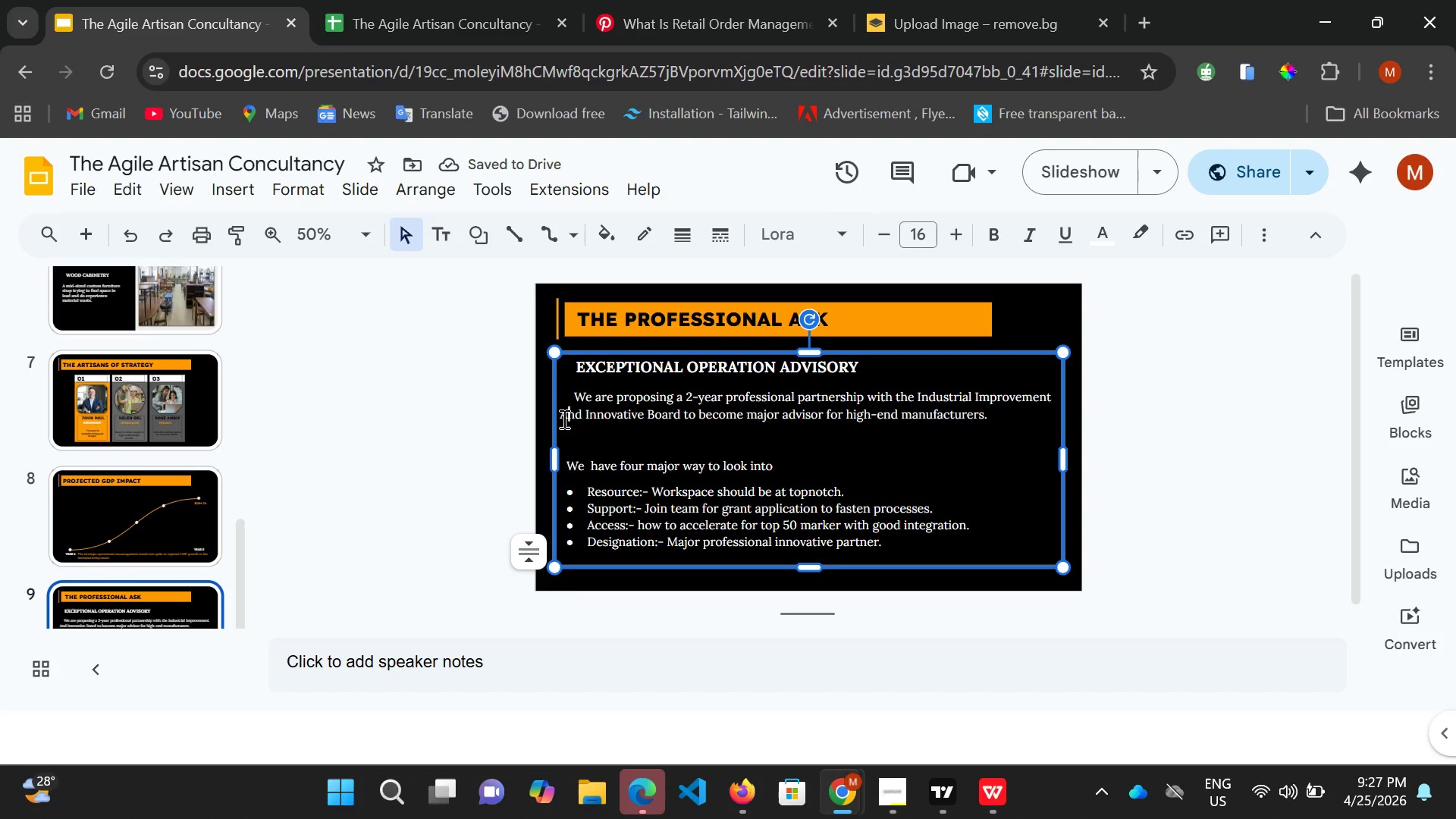 
left_click([563, 419])
 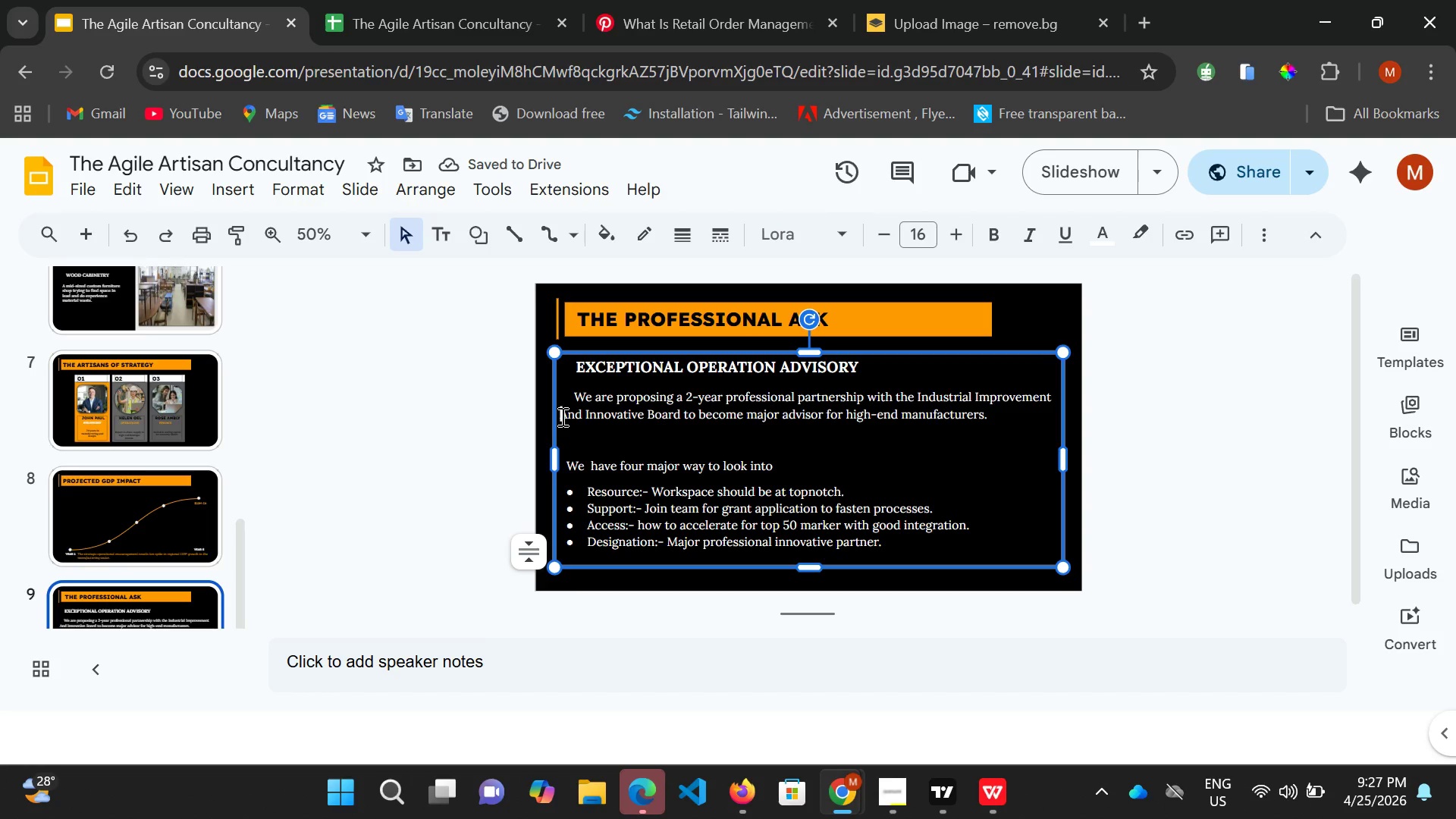 
key(Space)
 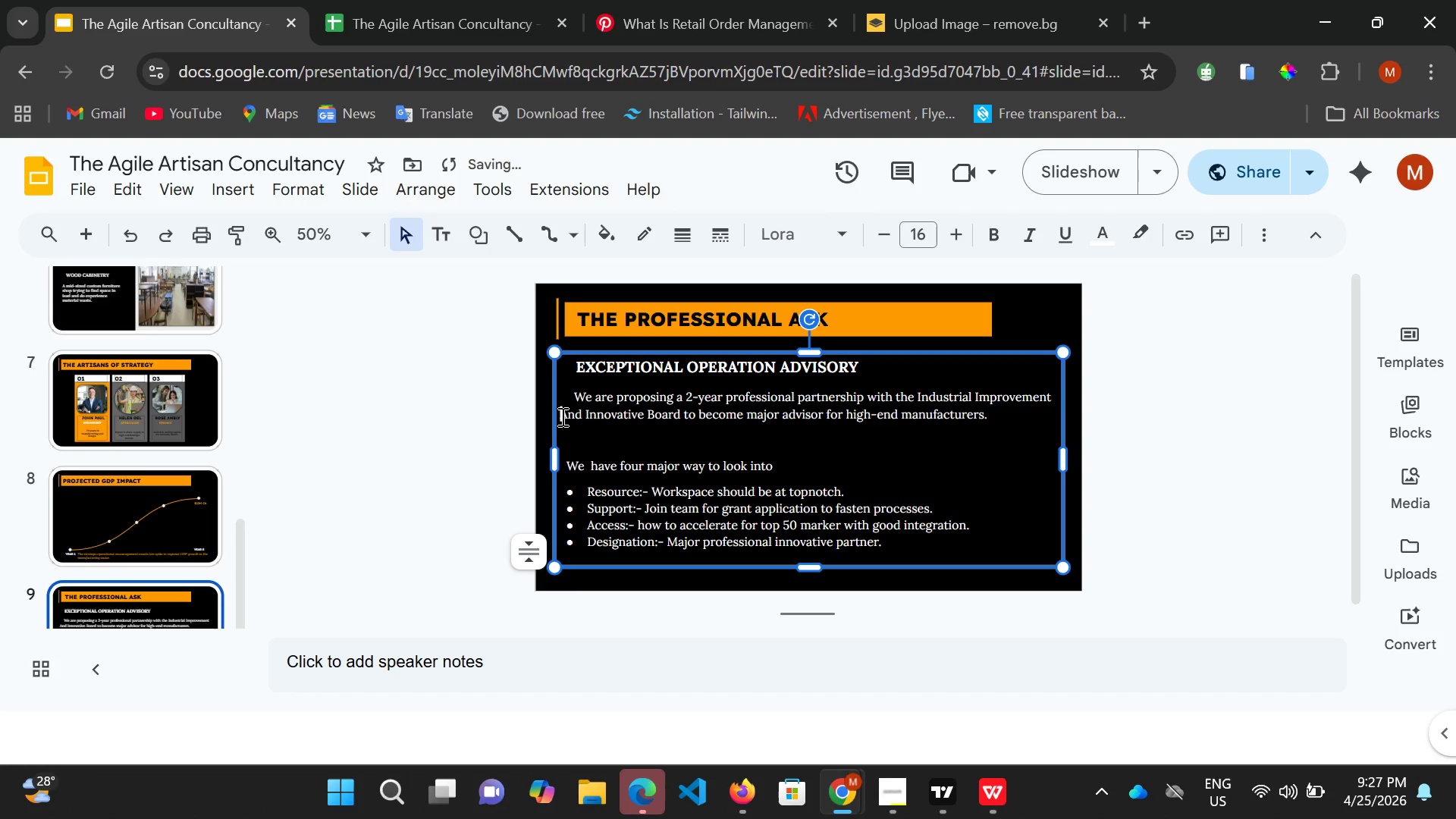 
key(Space)
 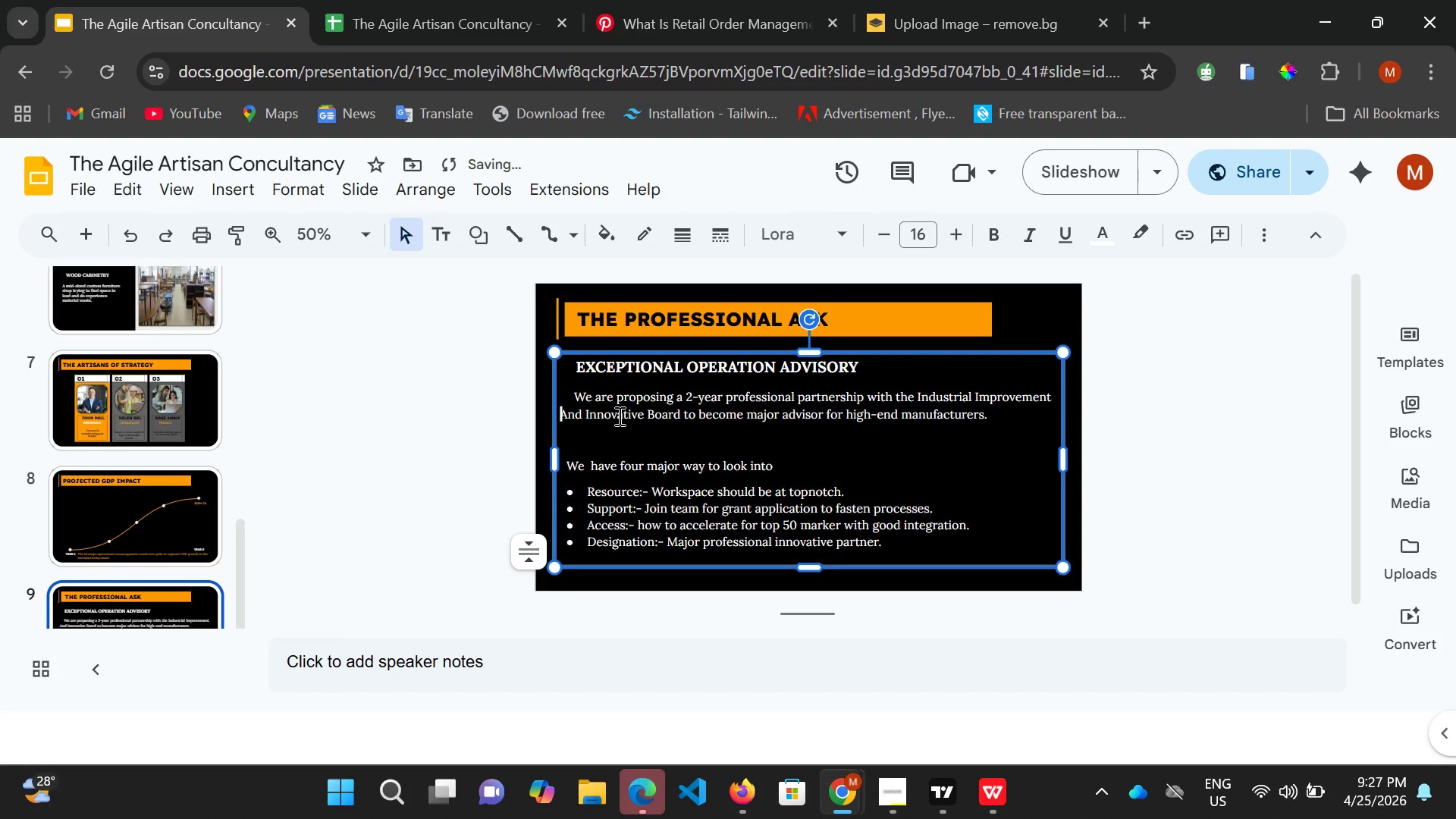 
key(Space)
 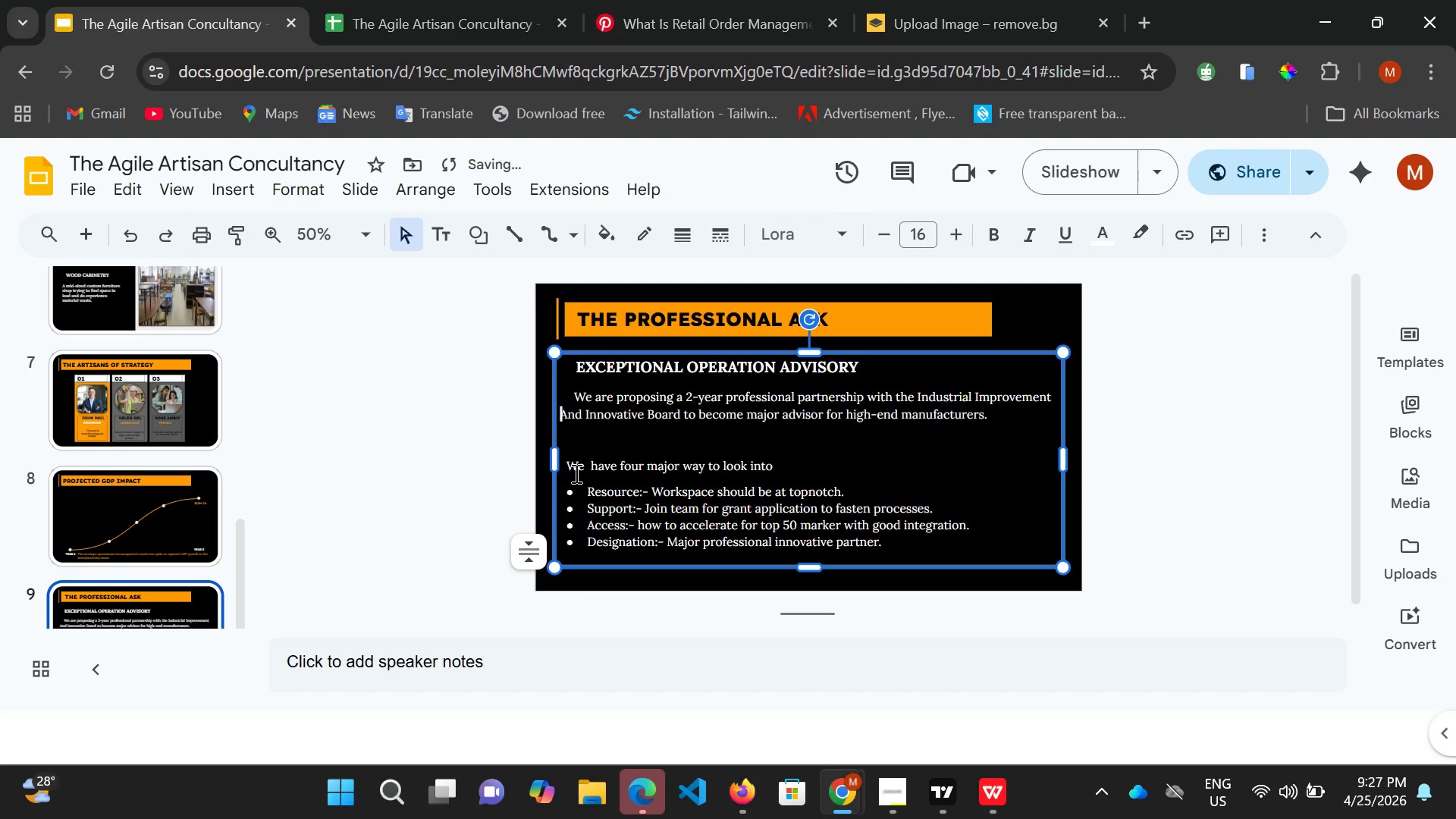 
left_click_drag(start_coordinate=[567, 469], to_coordinate=[573, 473])
 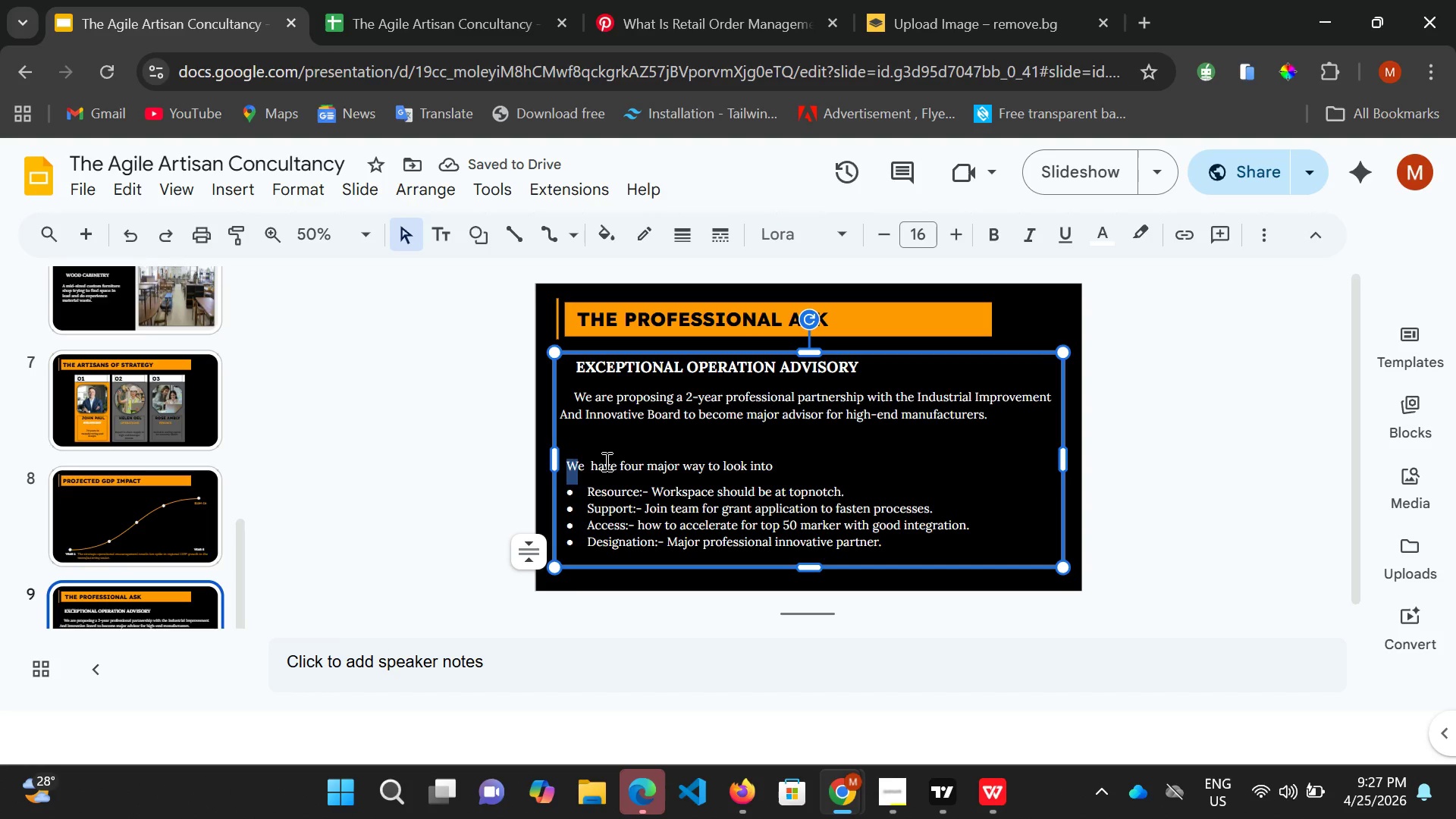 
left_click([605, 461])
 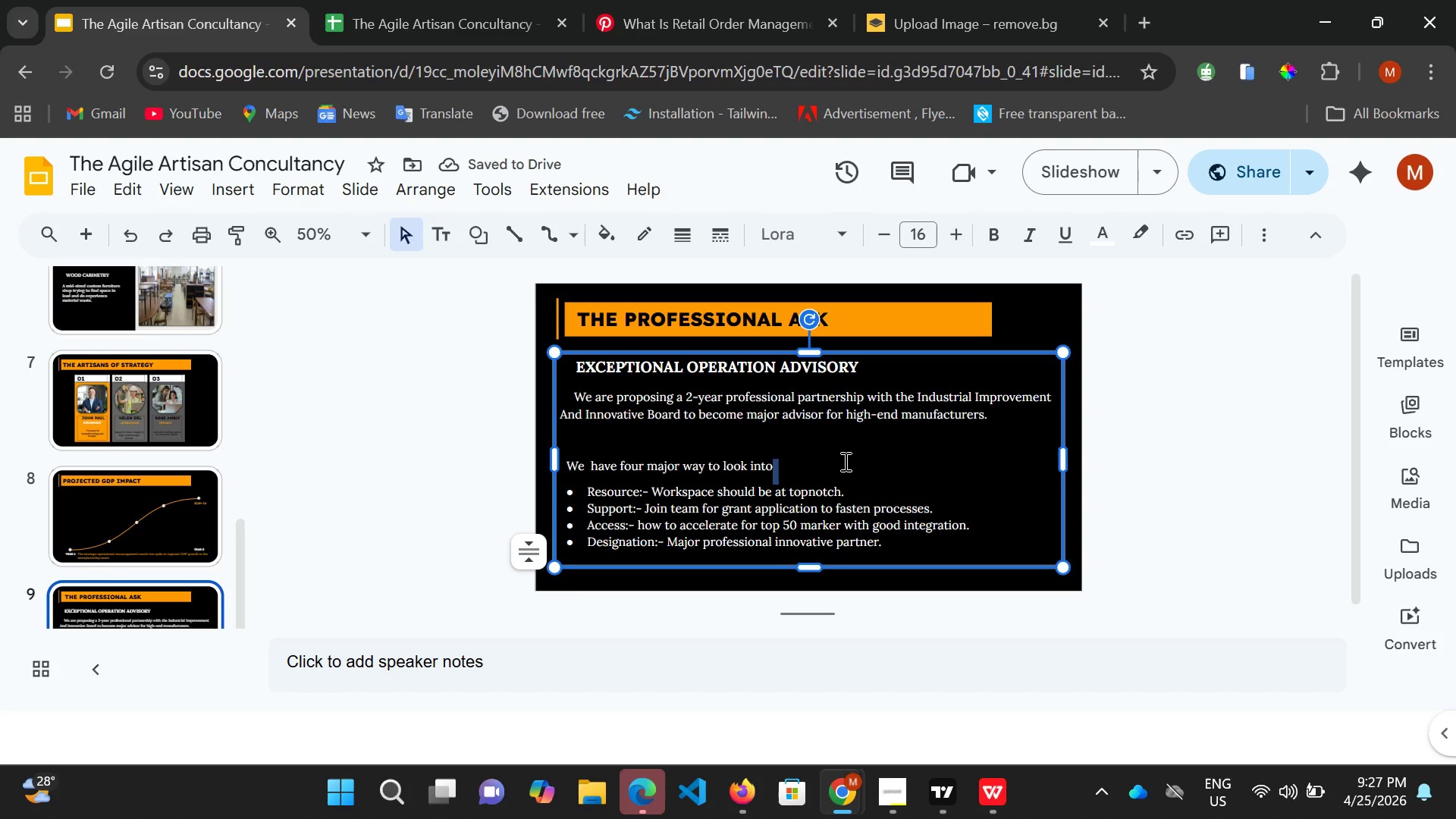 
key(Shift+Semicolon)
 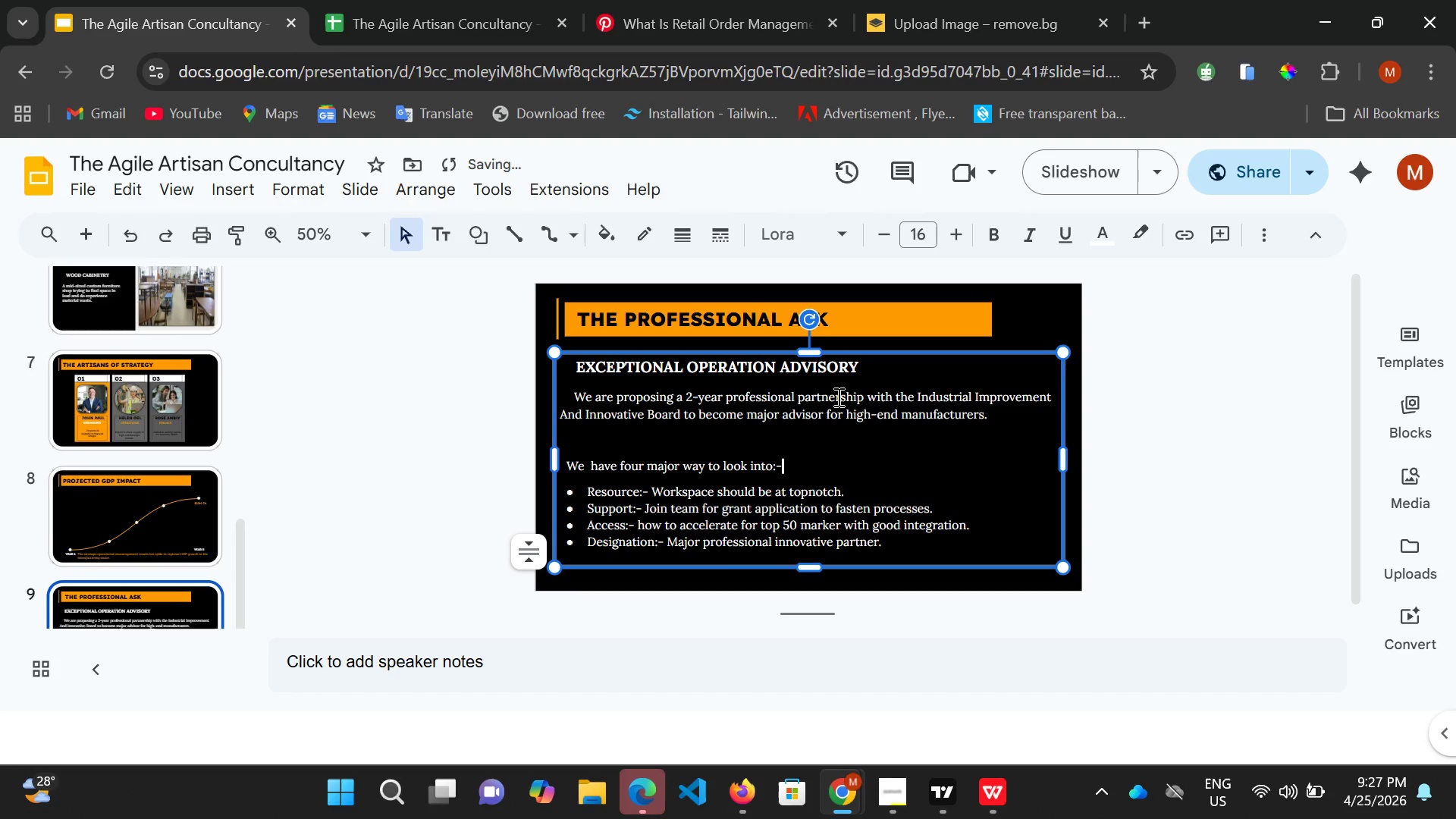 
key(Minus)
 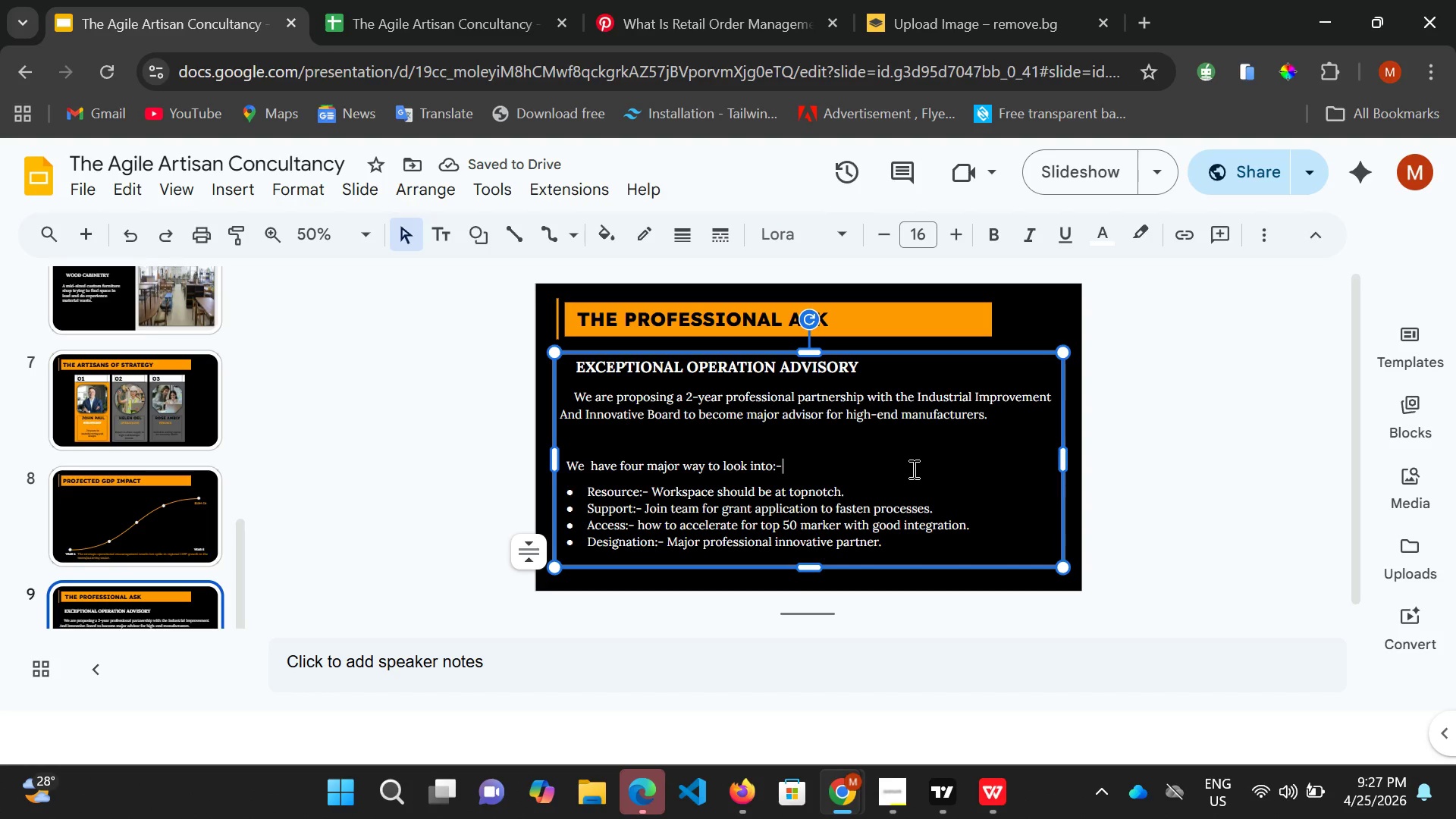 
wait(6.69)
 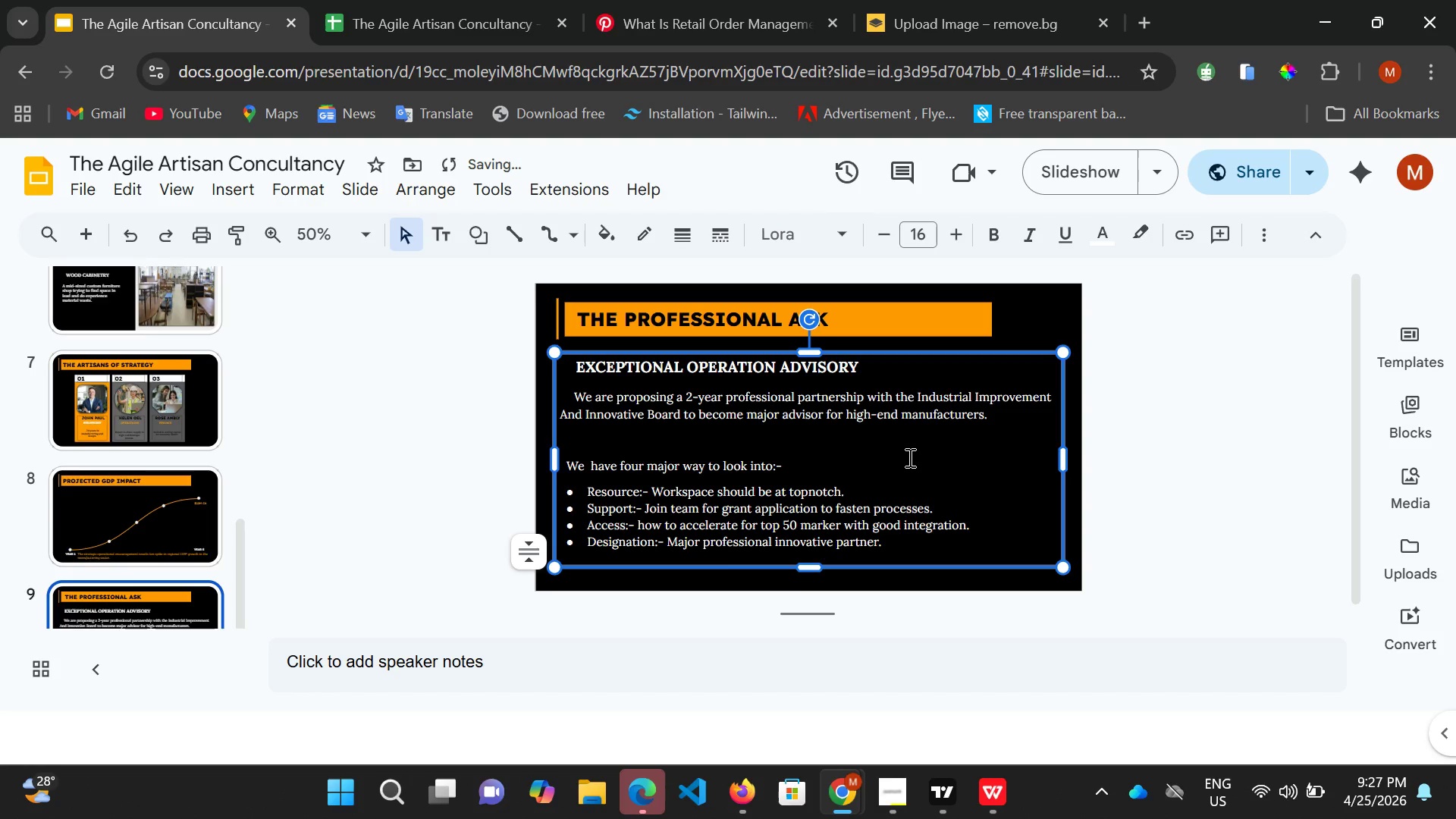 
scroll: coordinate [128, 504], scroll_direction: down, amount: 5.0
 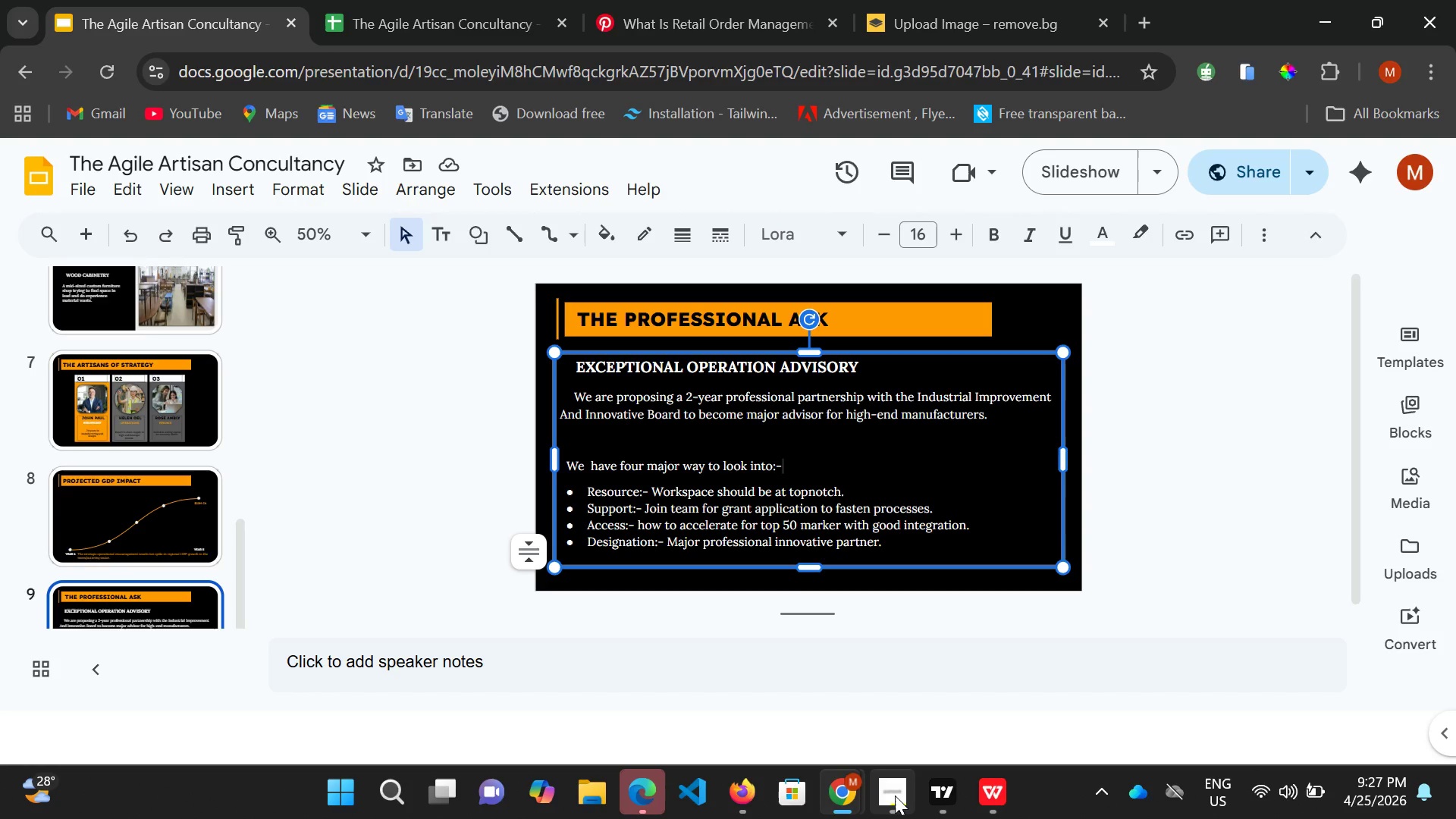 
left_click([895, 795])